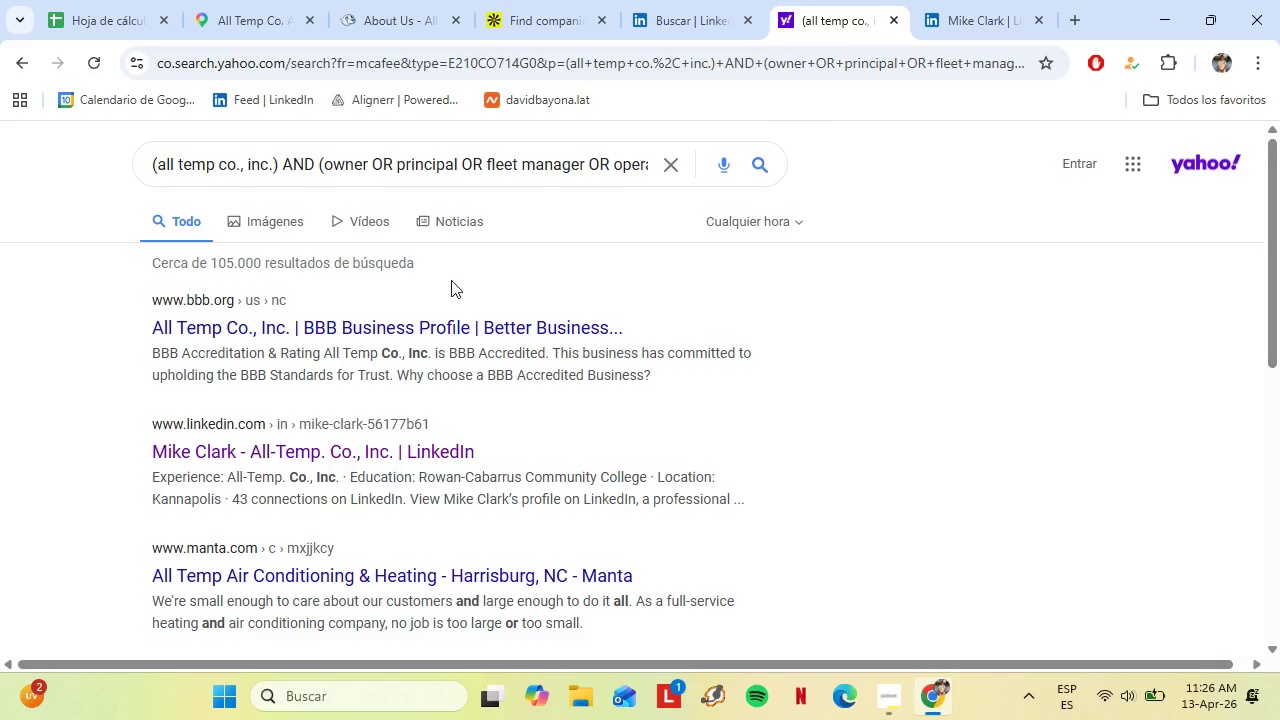 
scroll: coordinate [606, 288], scroll_direction: down, amount: 3.0
 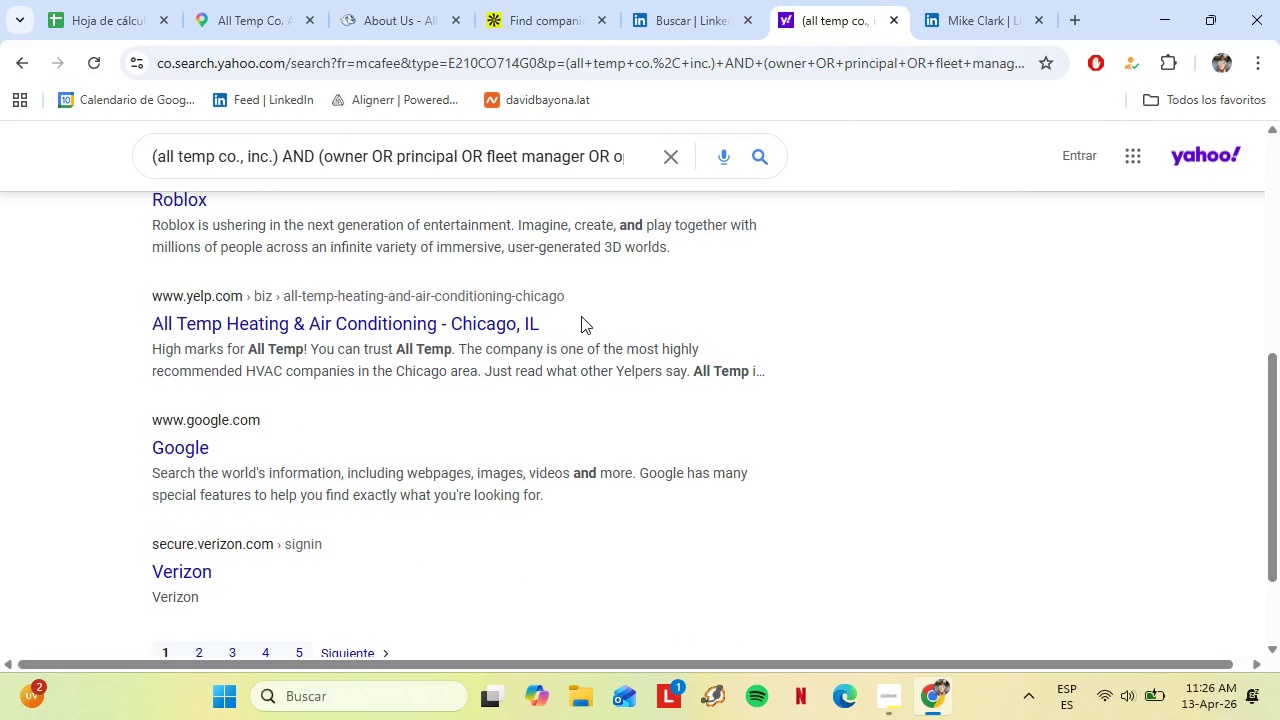 
left_click([318, 332])
 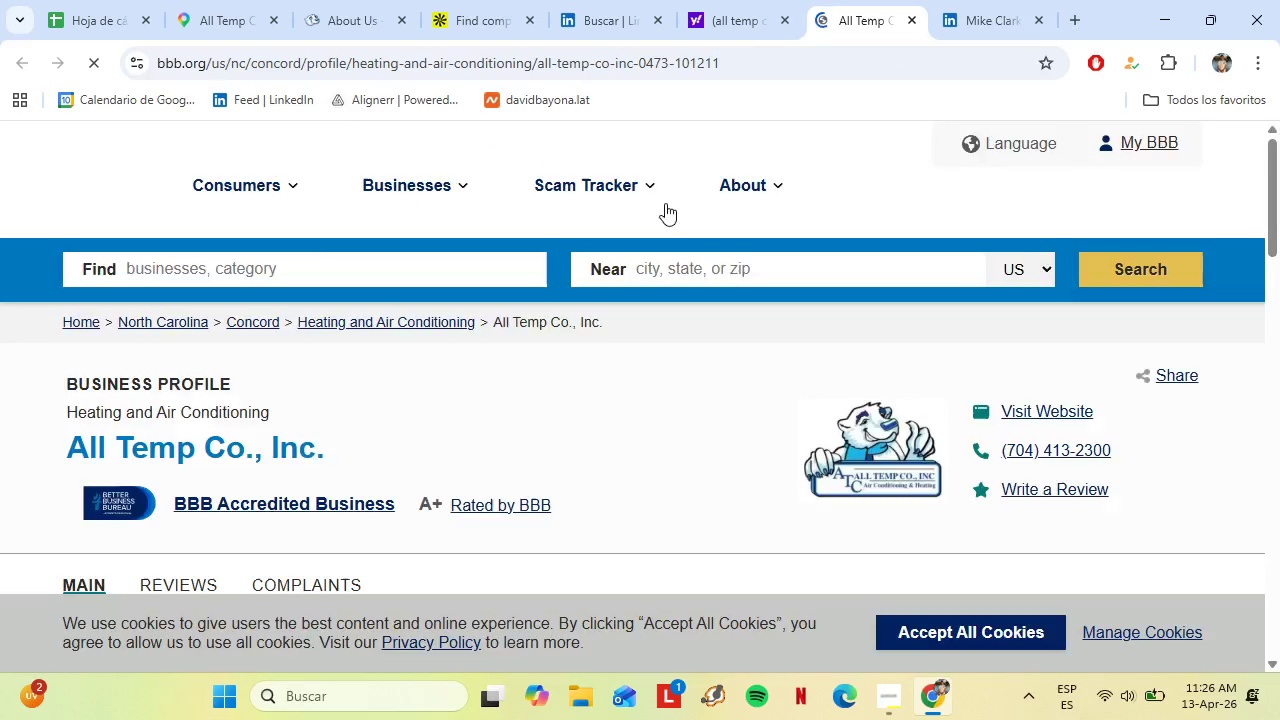 
scroll: coordinate [551, 362], scroll_direction: up, amount: 6.0
 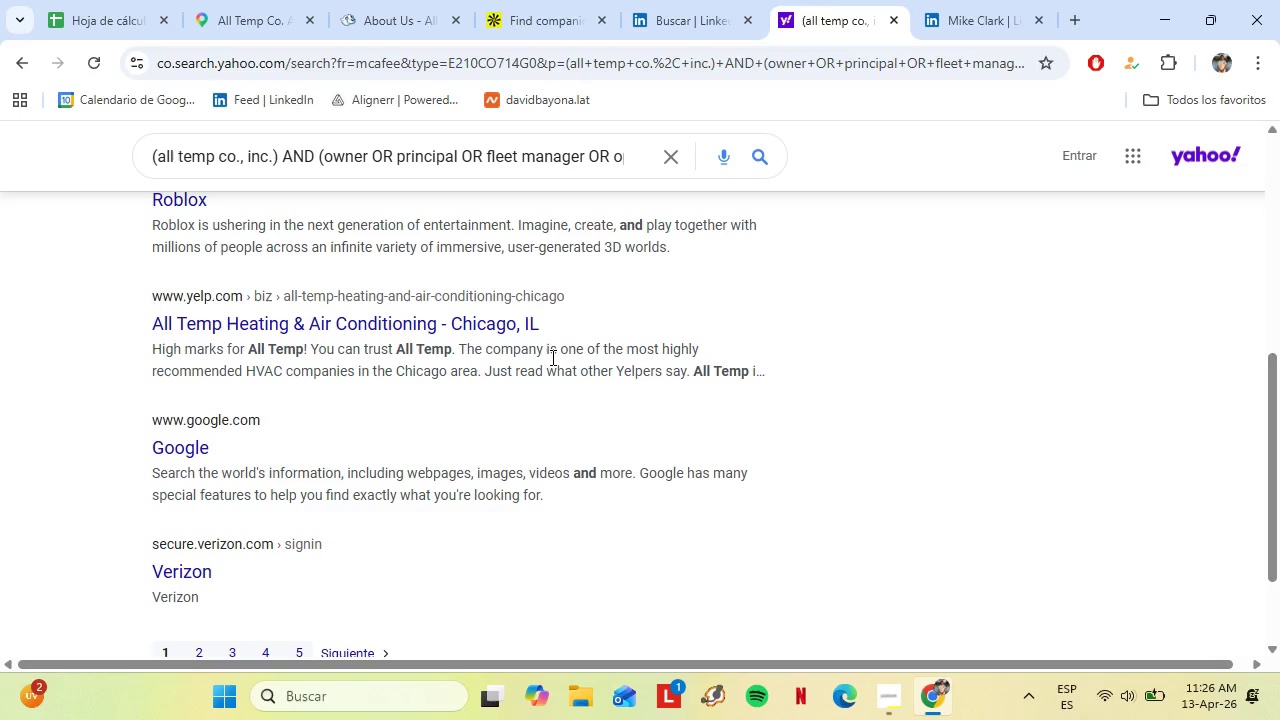 
scroll: coordinate [491, 462], scroll_direction: down, amount: 1.0
 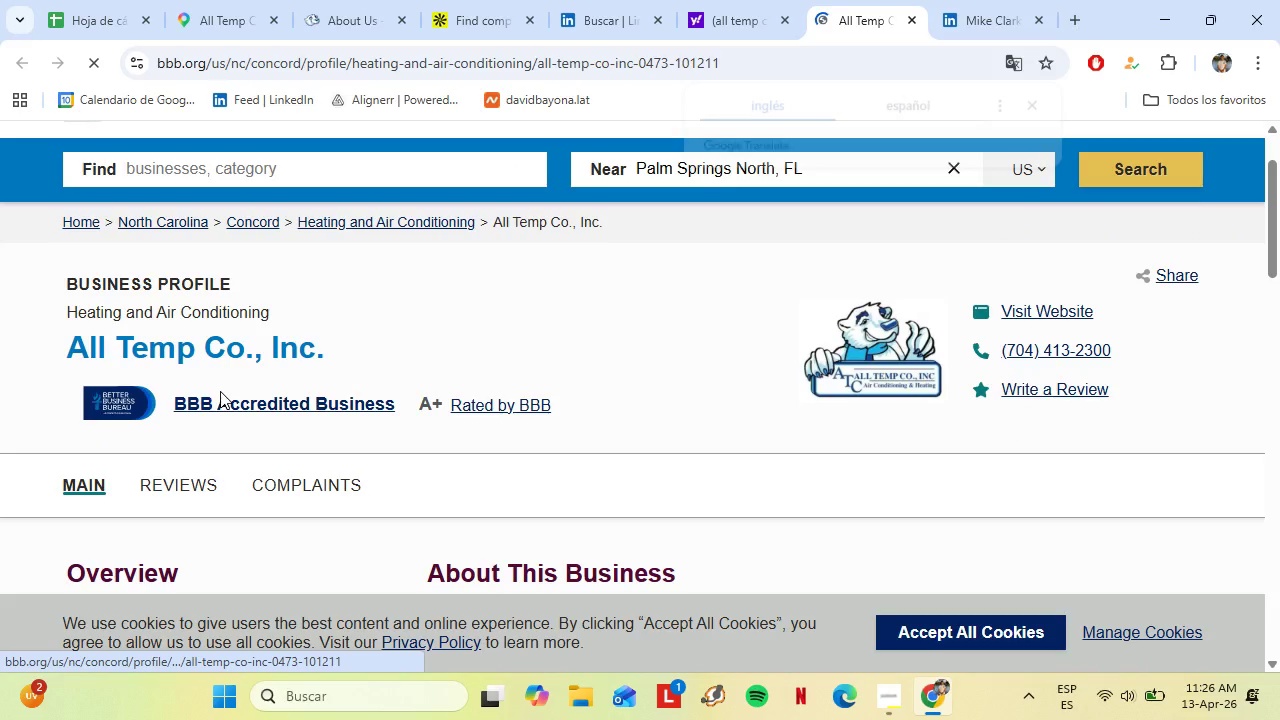 
left_click([135, 350])
 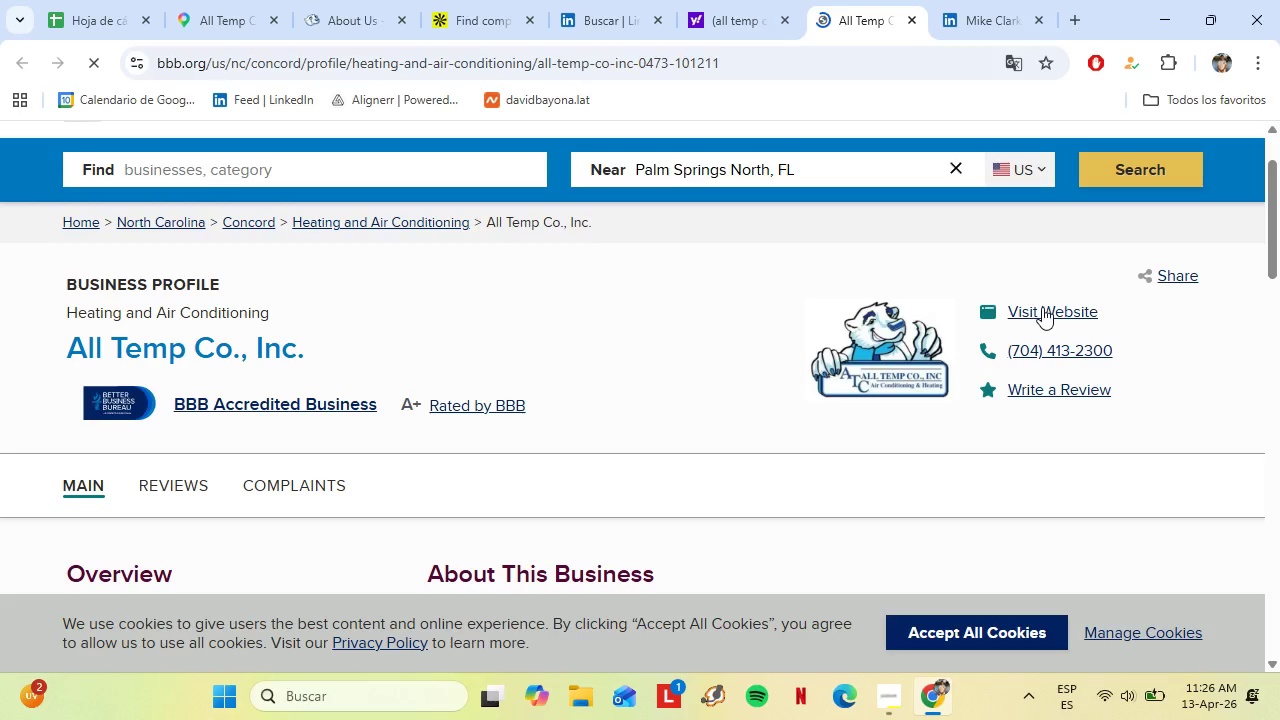 
left_click([899, 321])
 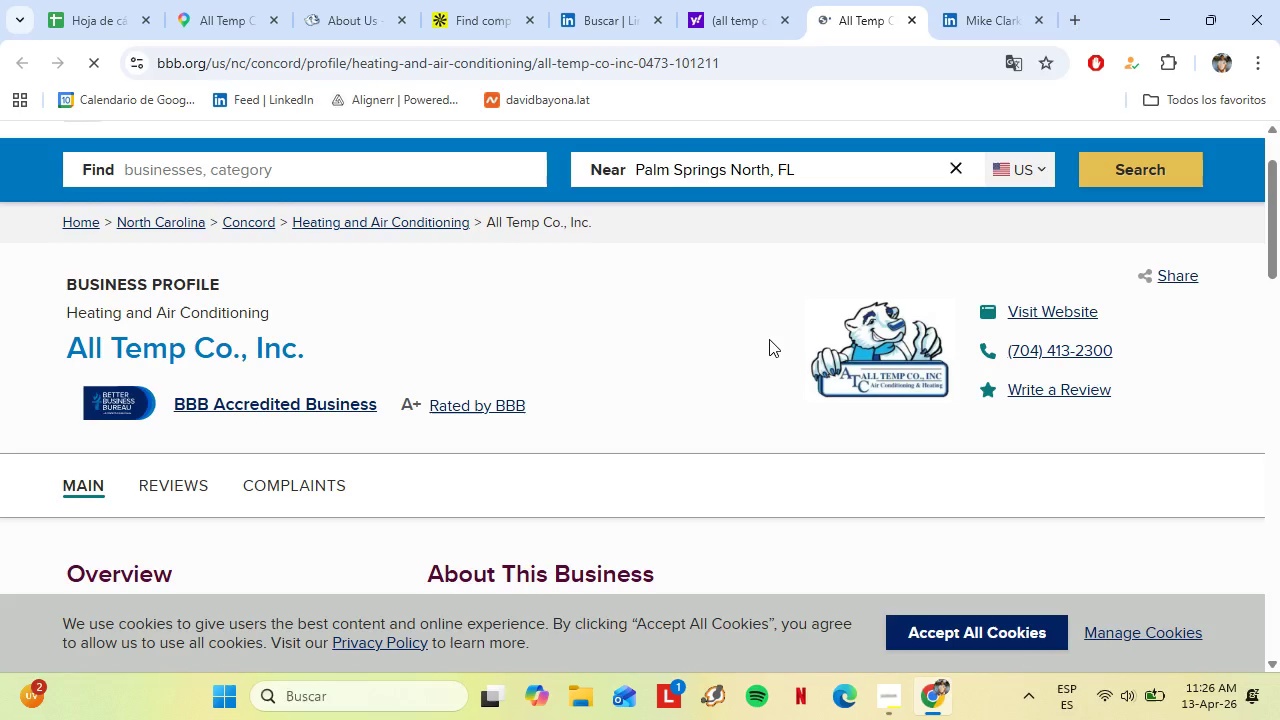 
scroll: coordinate [621, 368], scroll_direction: down, amount: 6.0
 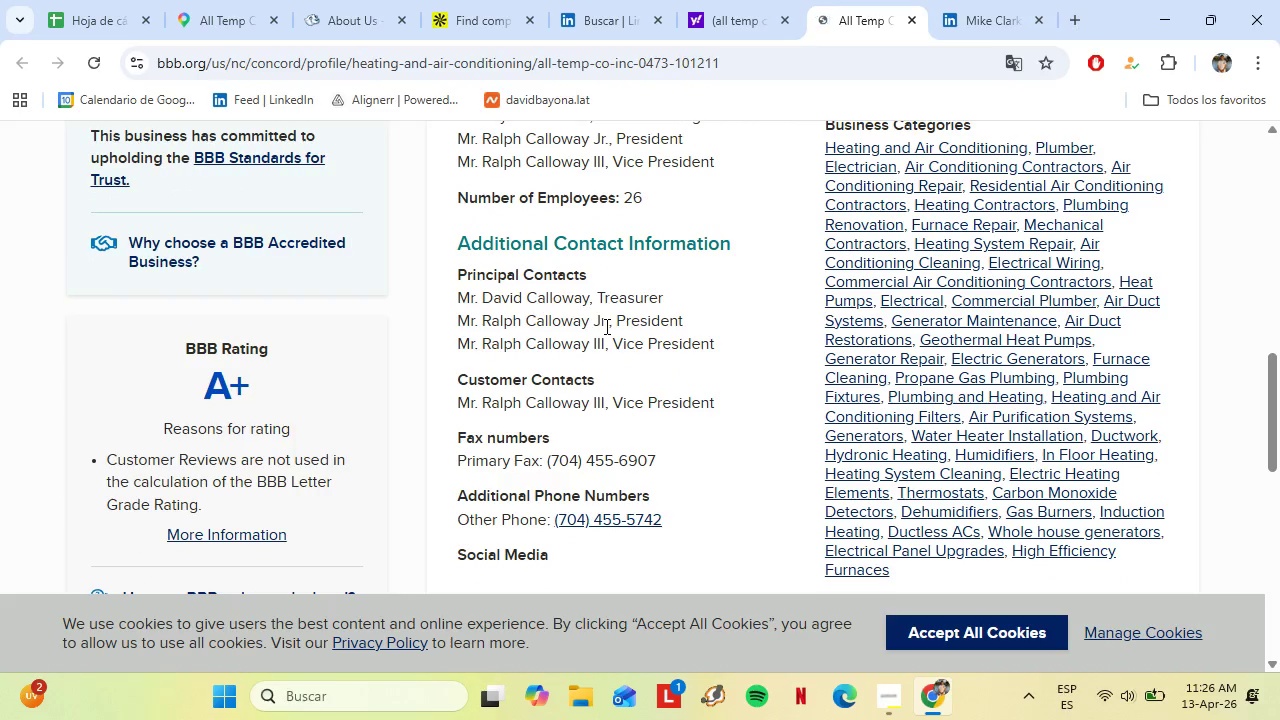 
left_click_drag(start_coordinate=[478, 319], to_coordinate=[585, 326])
 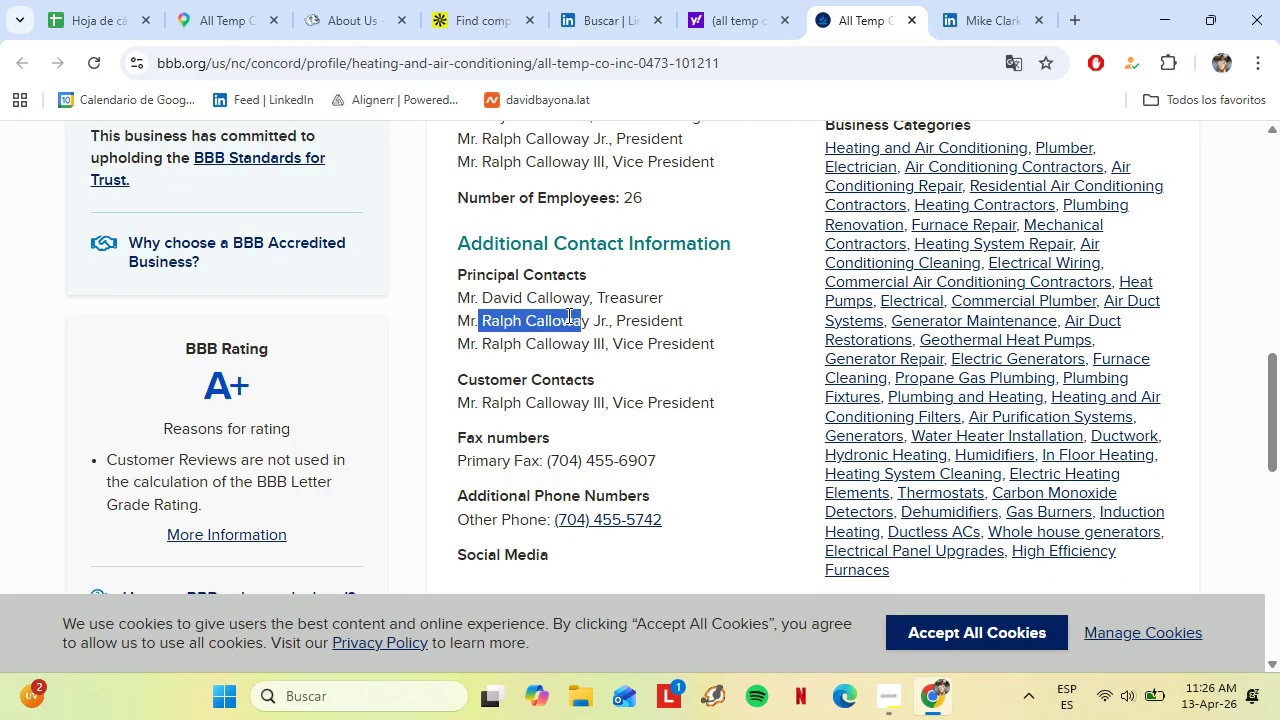 
right_click([567, 315])
 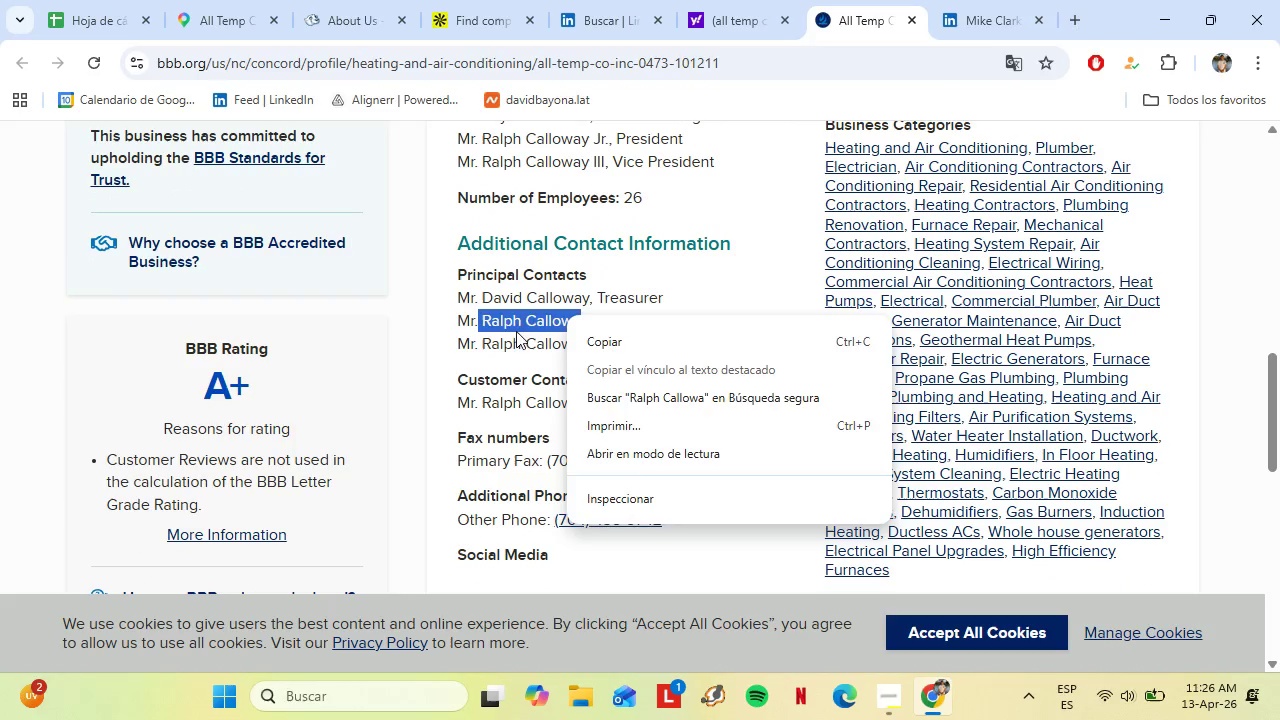 
left_click([516, 331])
 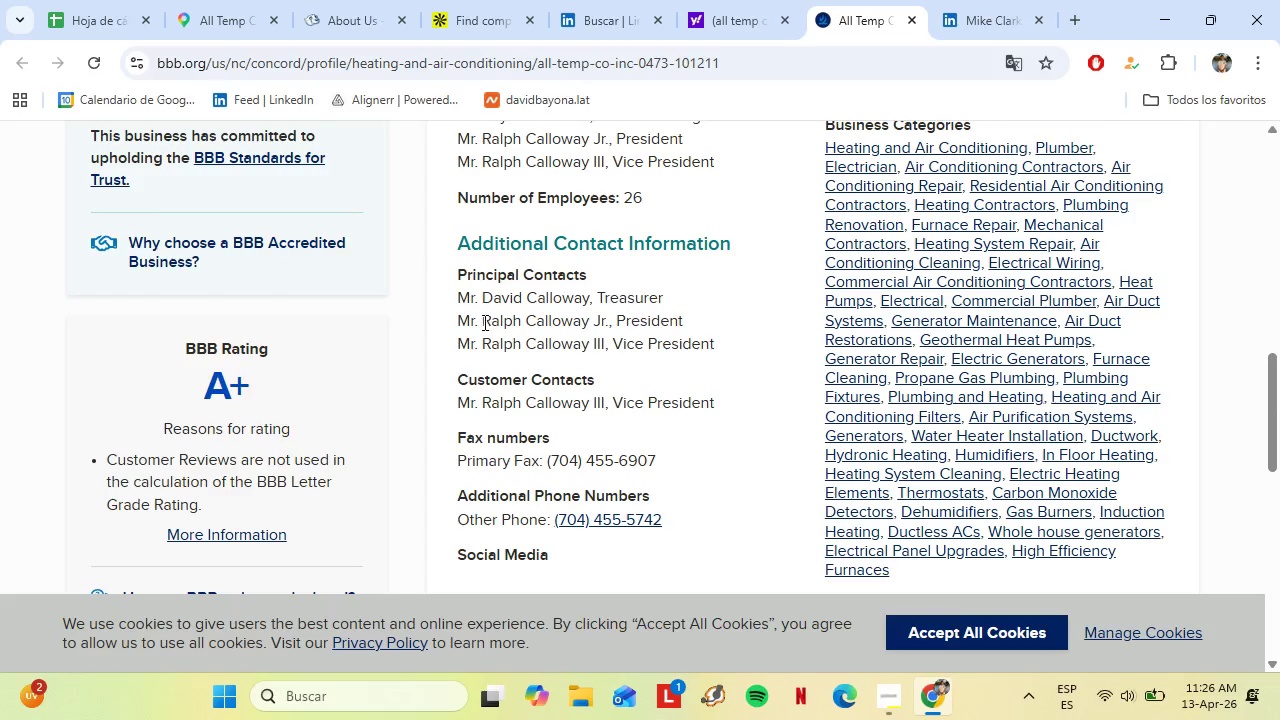 
left_click_drag(start_coordinate=[483, 322], to_coordinate=[606, 324])
 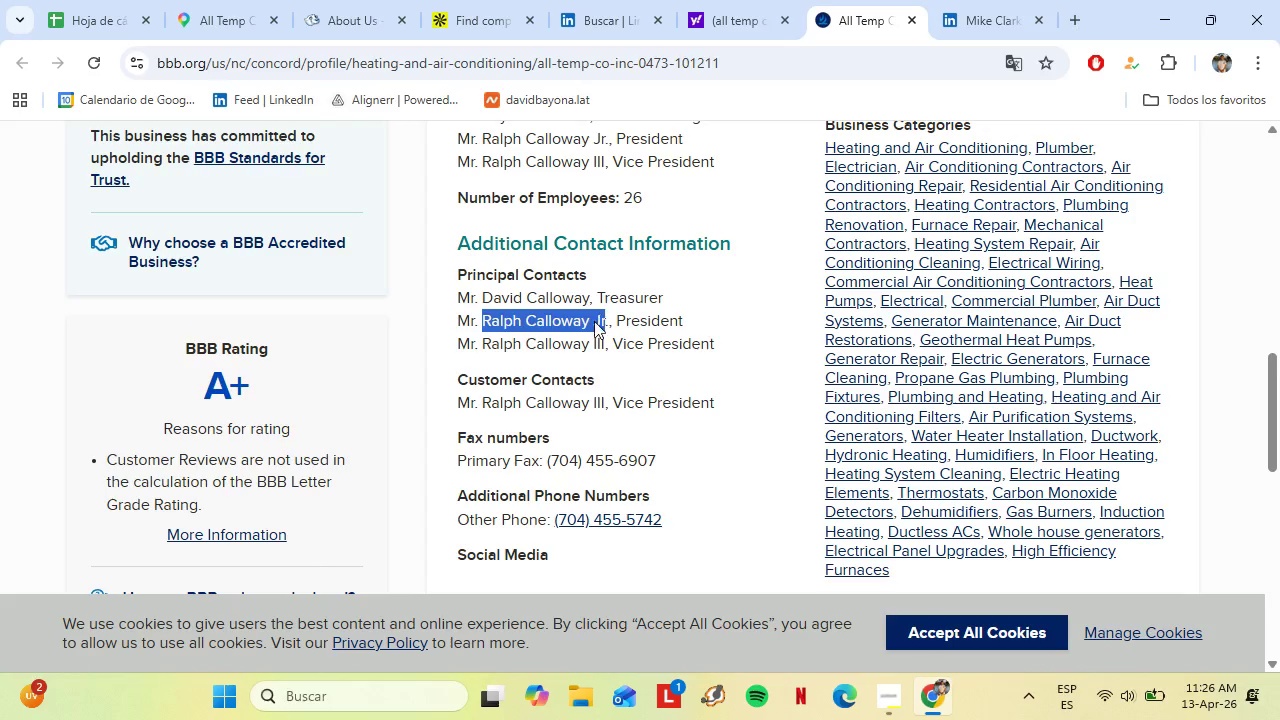 
right_click([594, 321])
 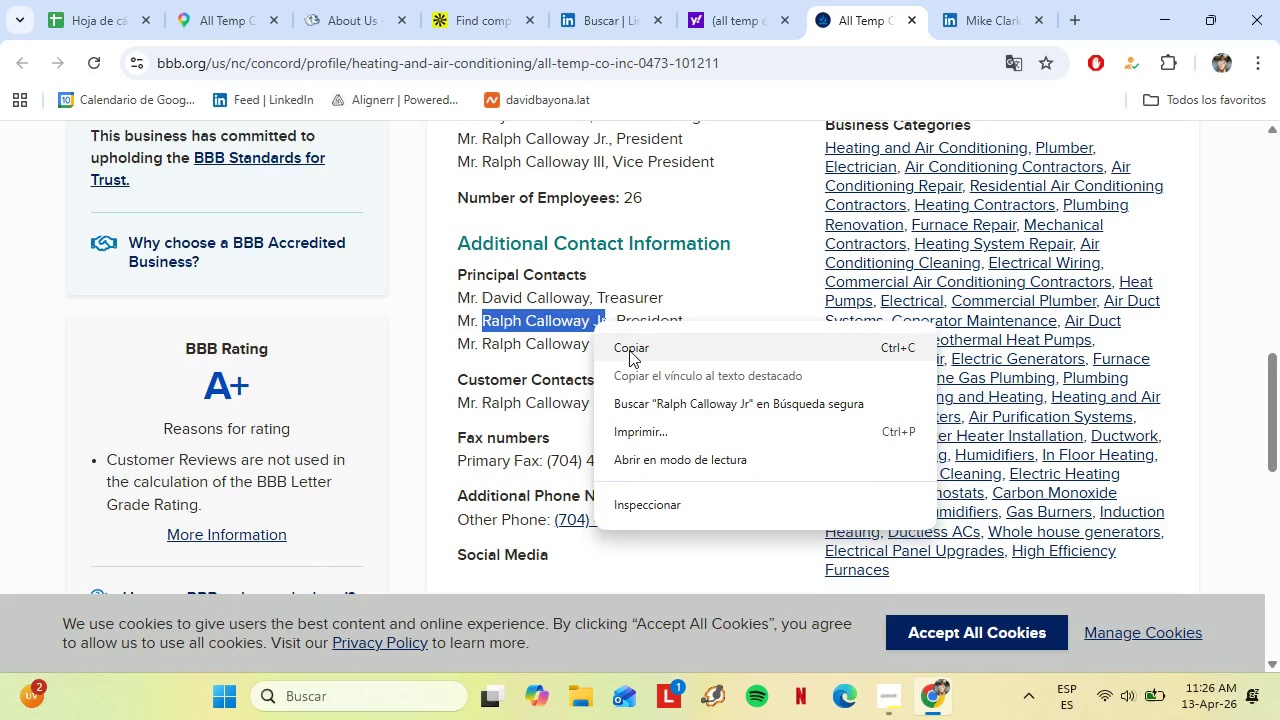 
left_click([629, 350])
 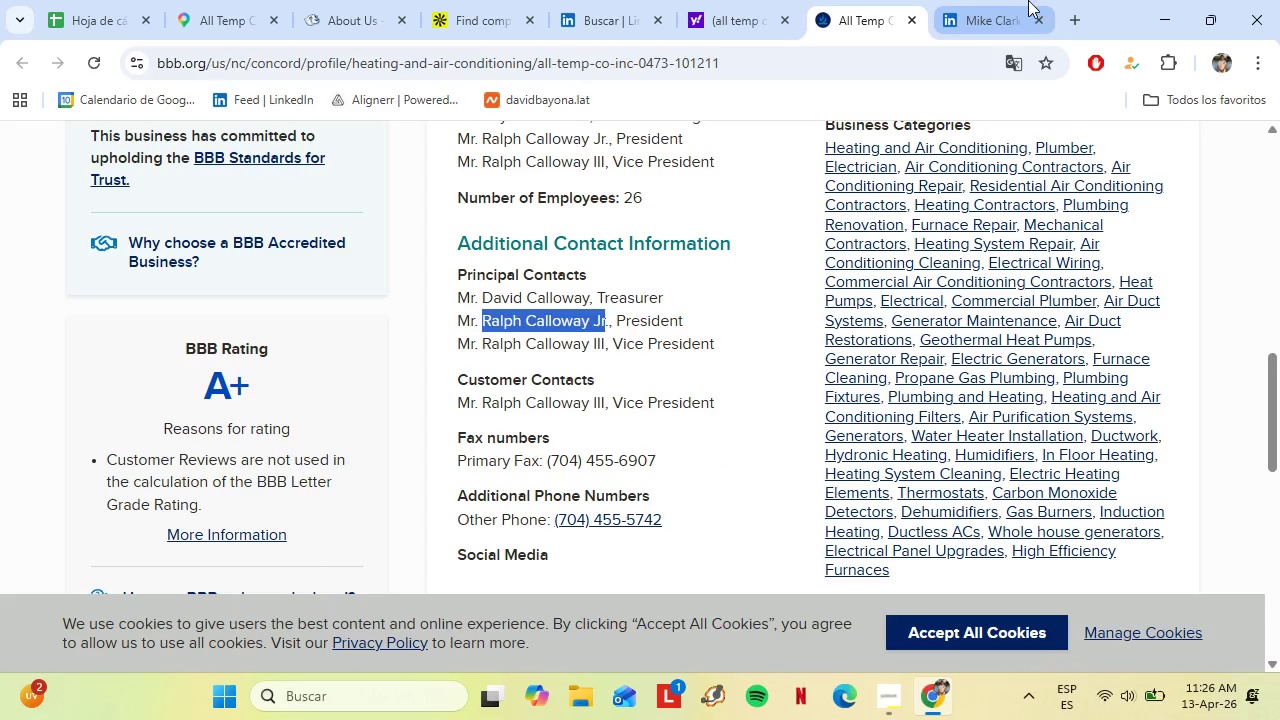 
left_click([1017, 0])
 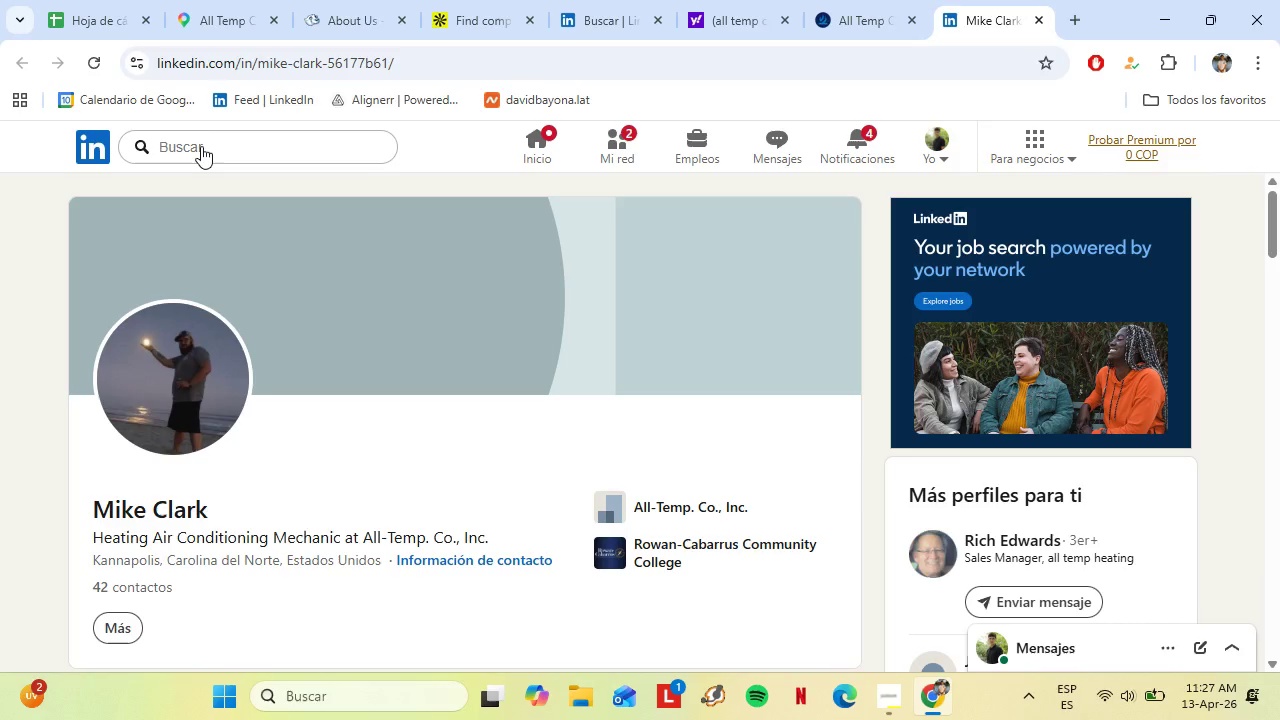 
left_click([201, 146])
 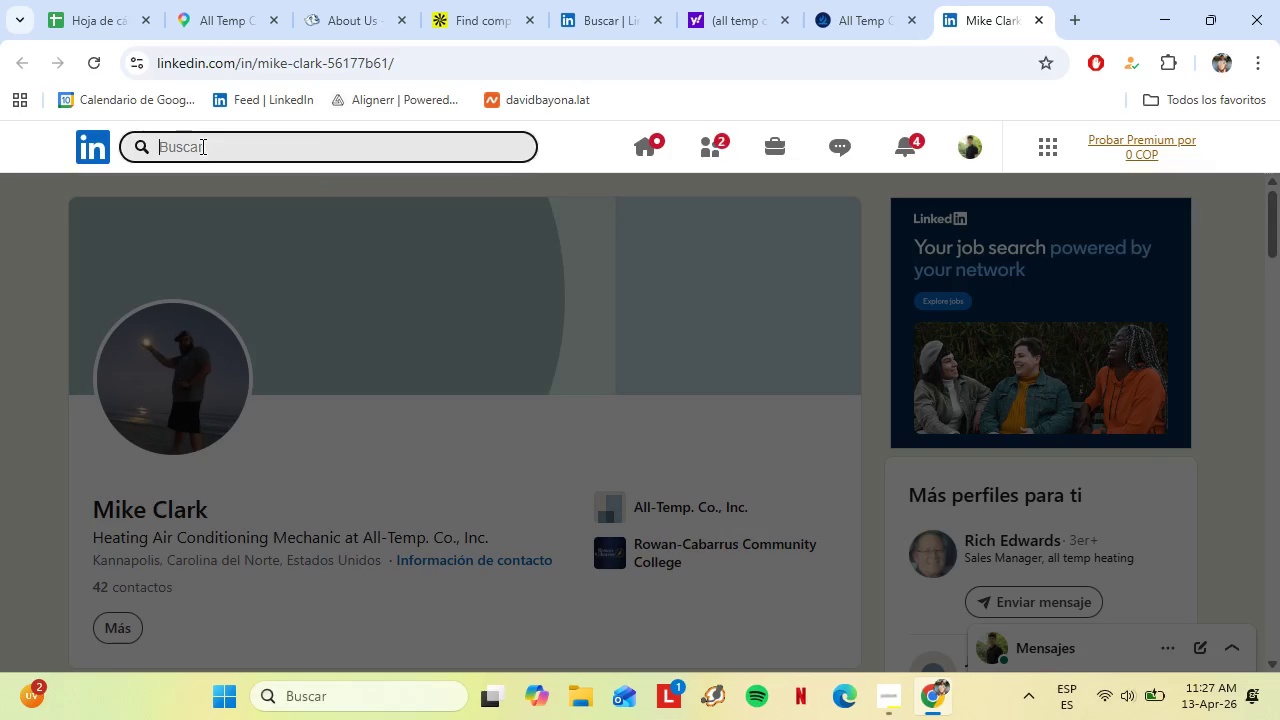 
right_click([201, 146])
 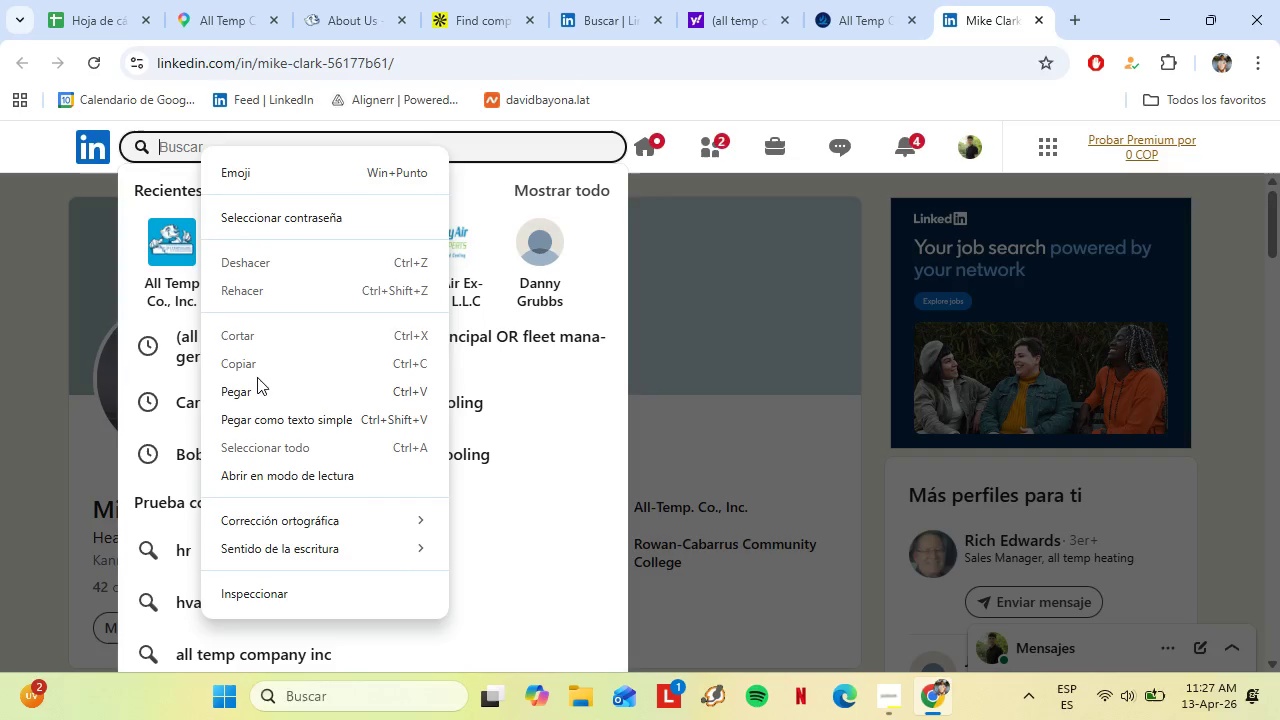 
left_click([257, 378])
 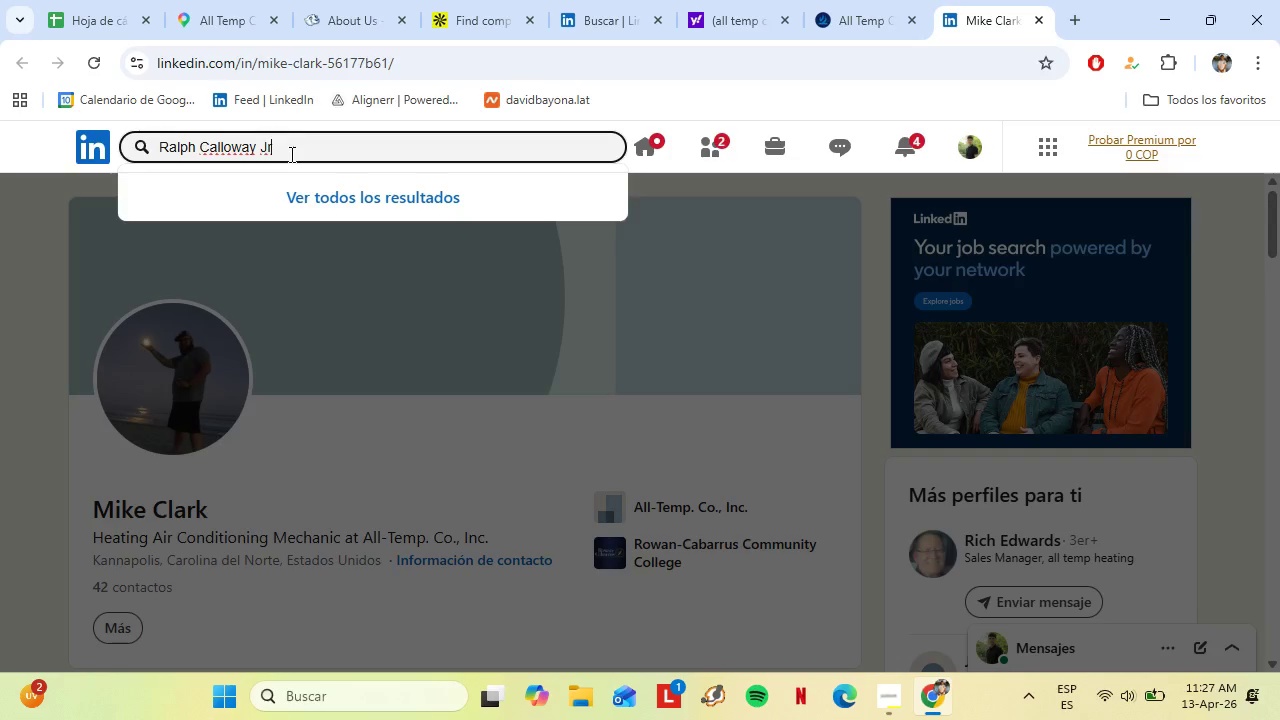 
type(. All temo CO)
key(Backspace)
key(Backspace)
key(Backspace)
key(Backspace)
key(Backspace)
type(mo)
key(Backspace)
type(p co)
 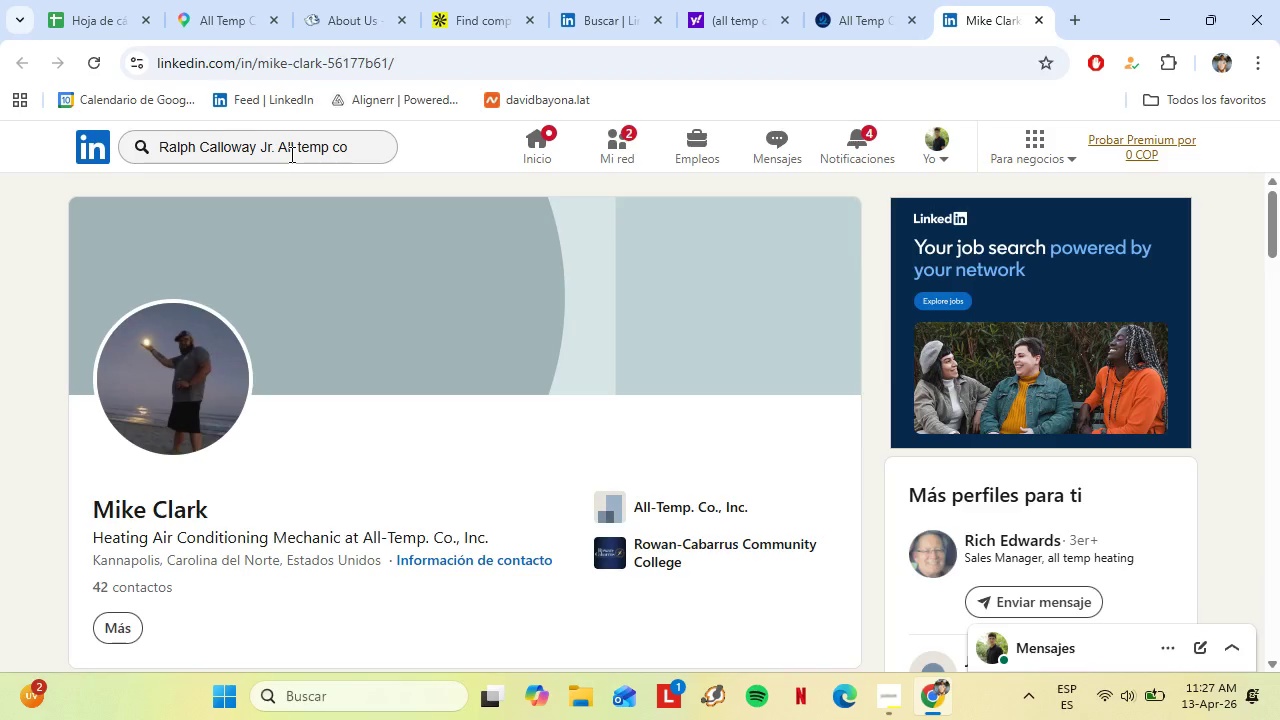 
 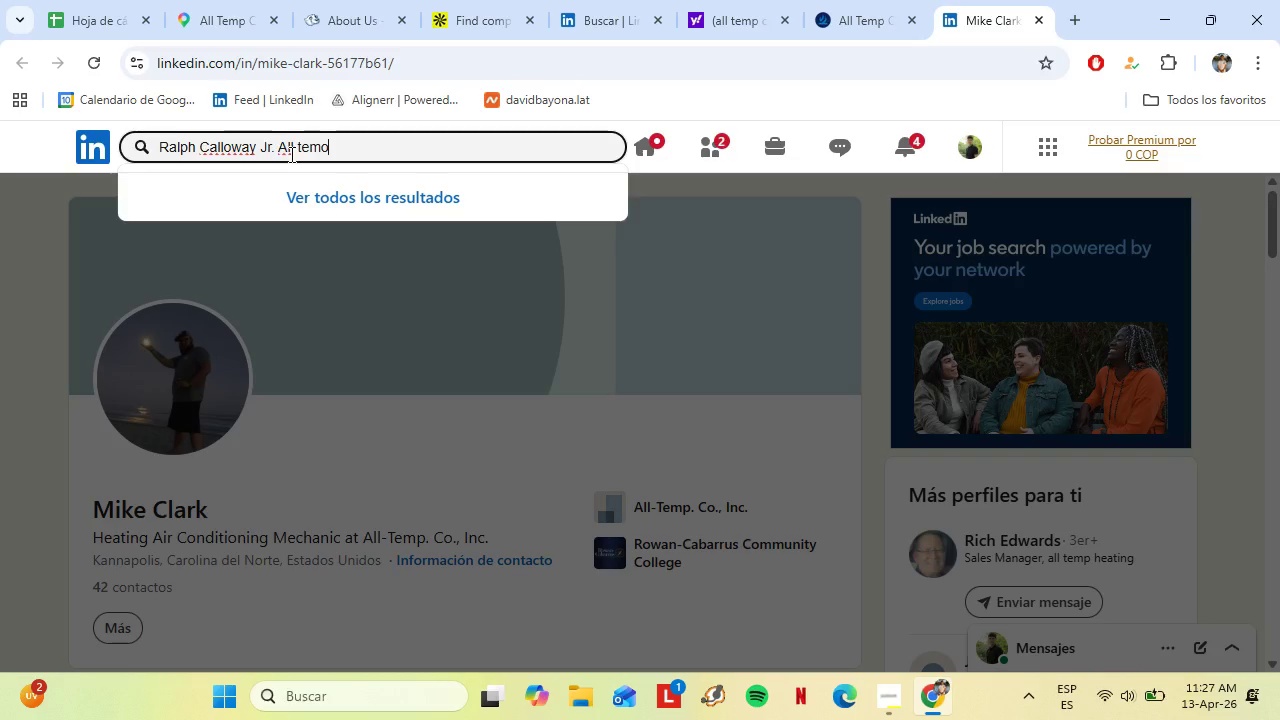 
key(Enter)
 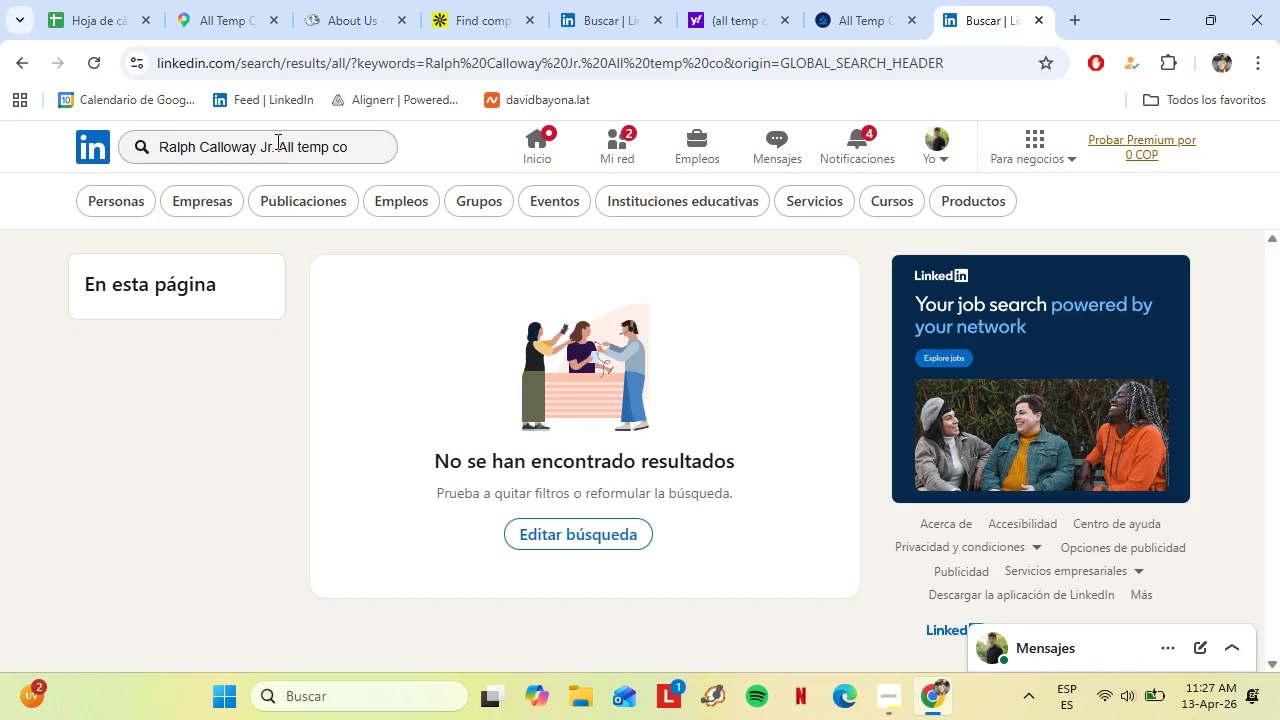 
wait(5.08)
 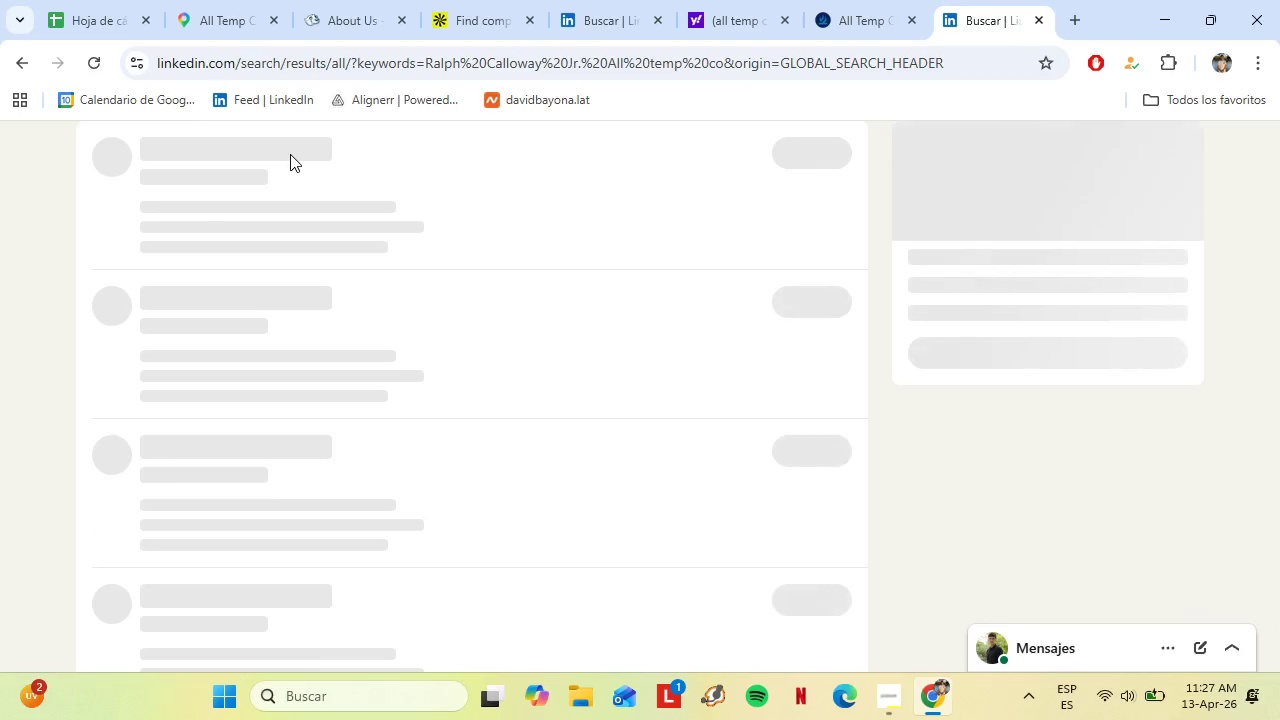 
key(Backspace)
 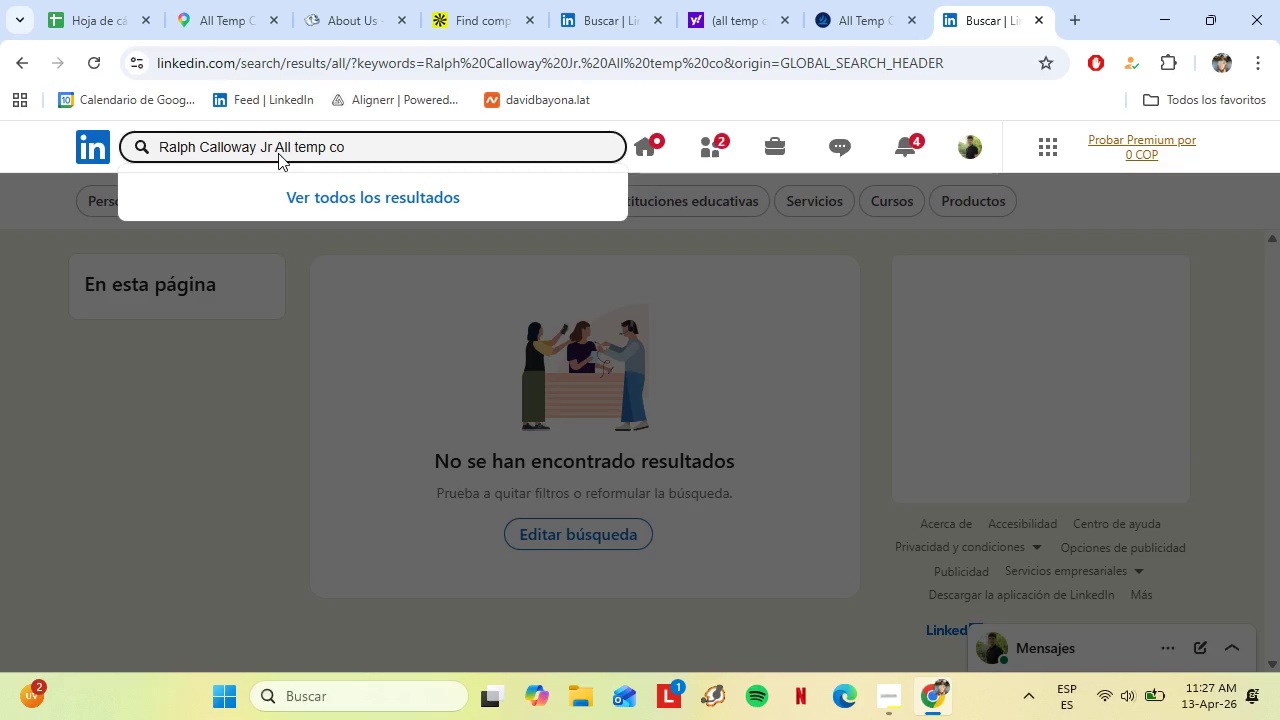 
key(Backspace)
 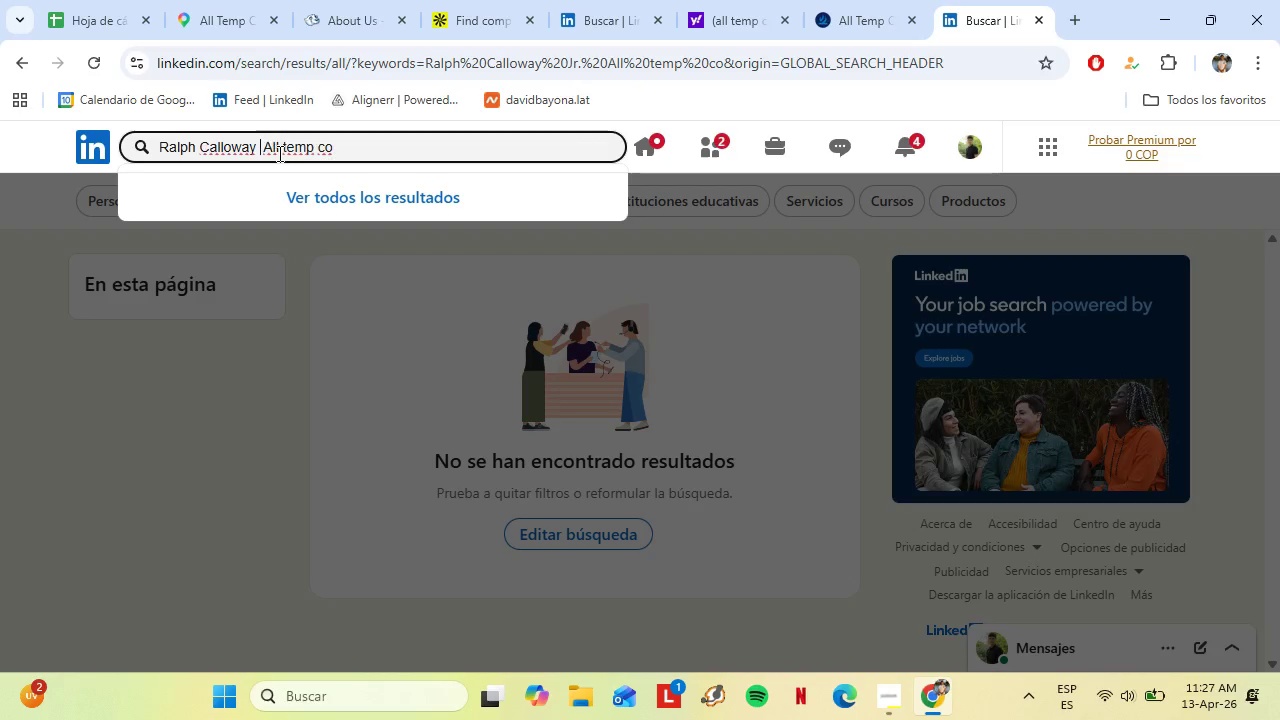 
key(Backspace)
 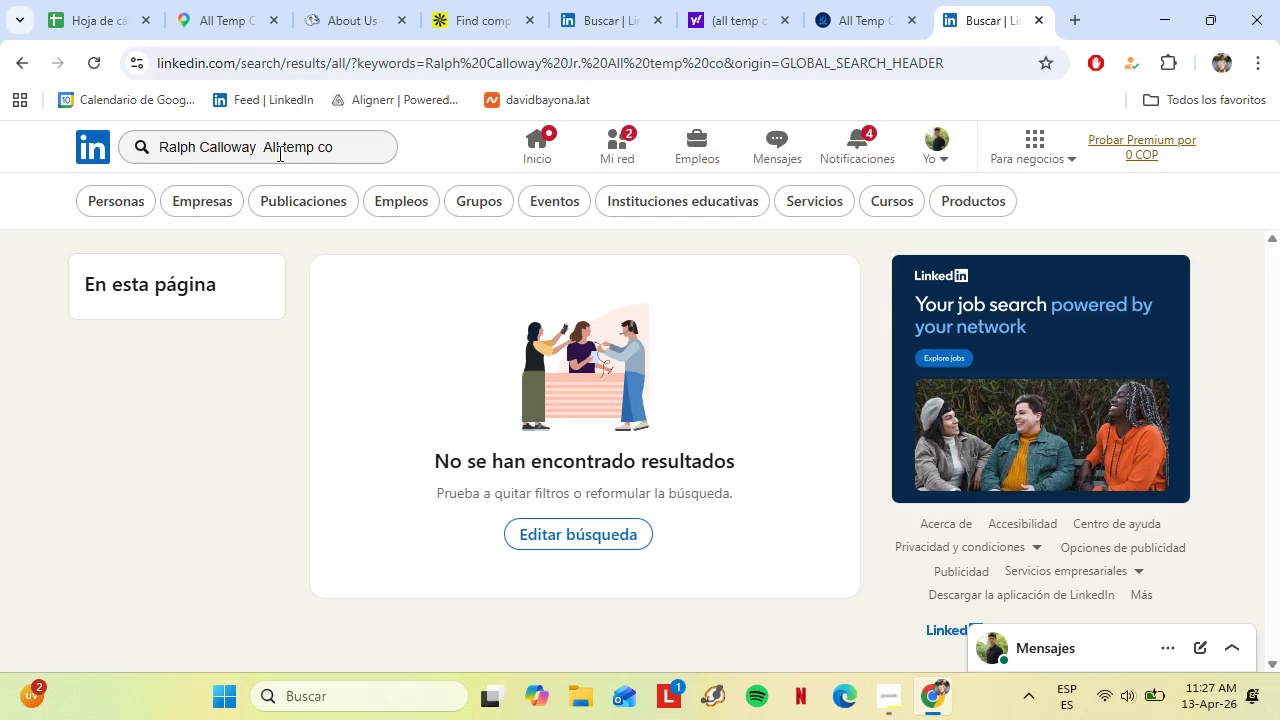 
key(Enter)
 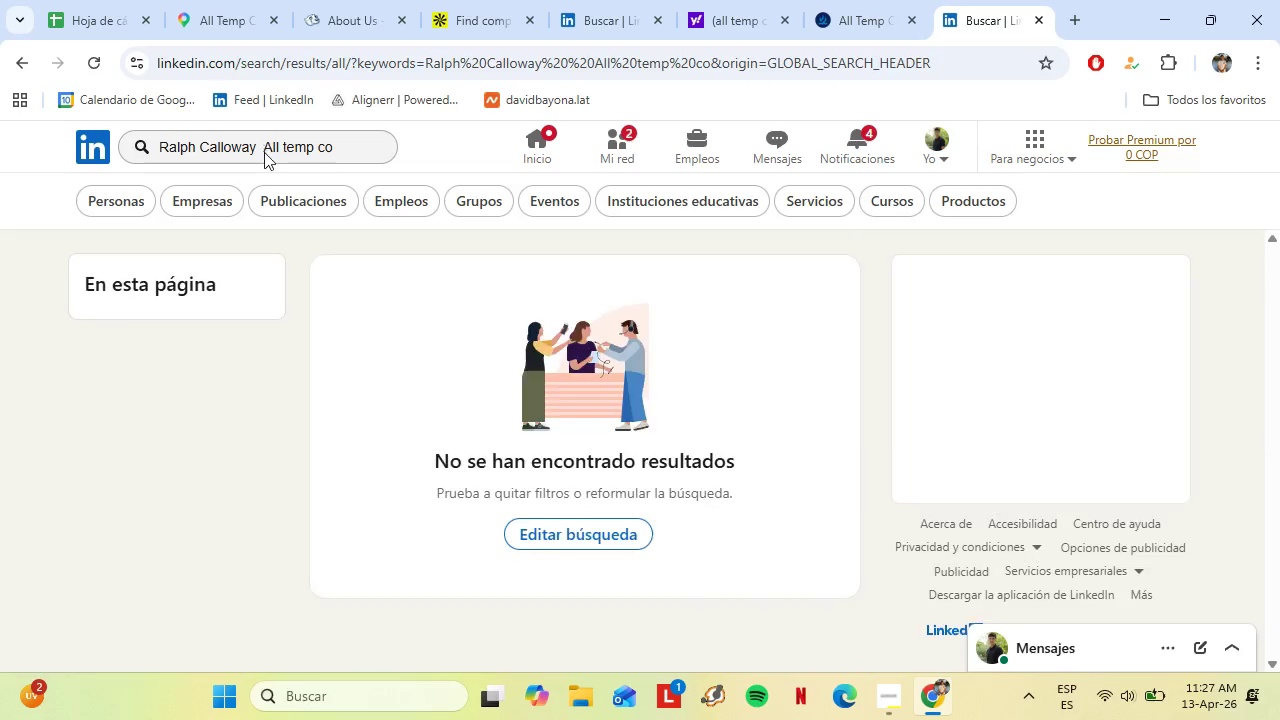 
left_click([261, 150])
 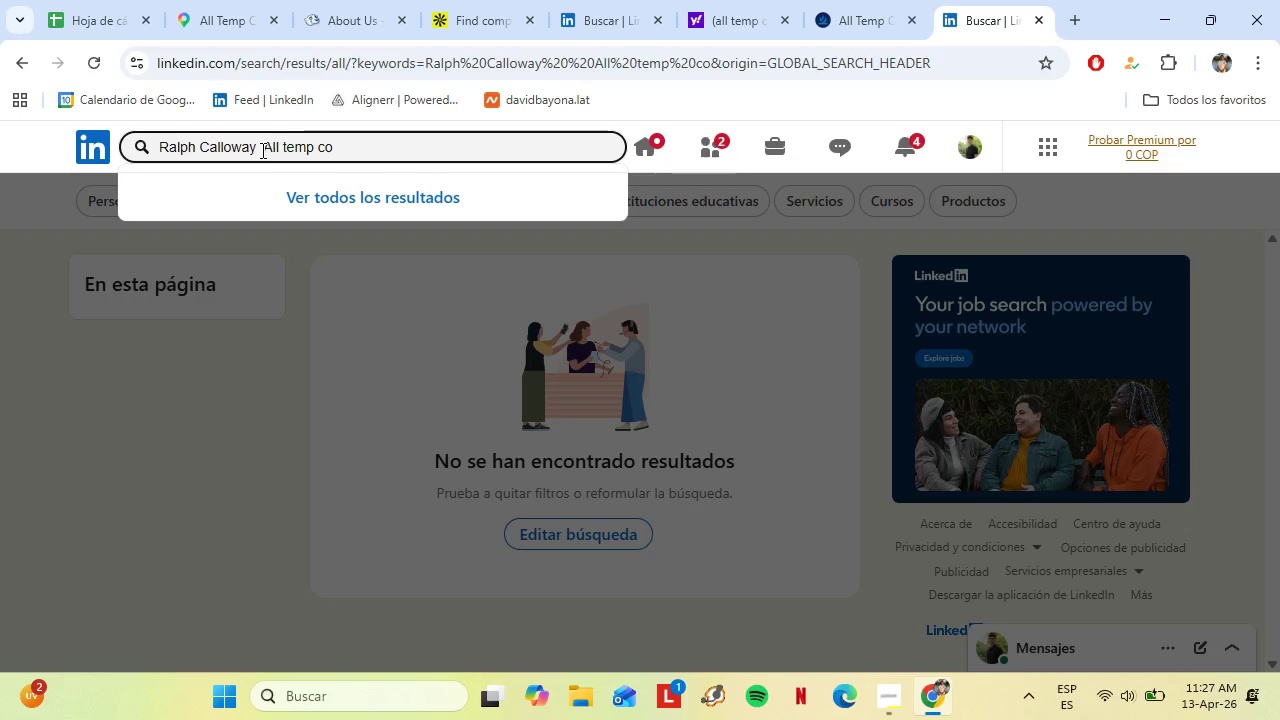 
key(Backspace)
 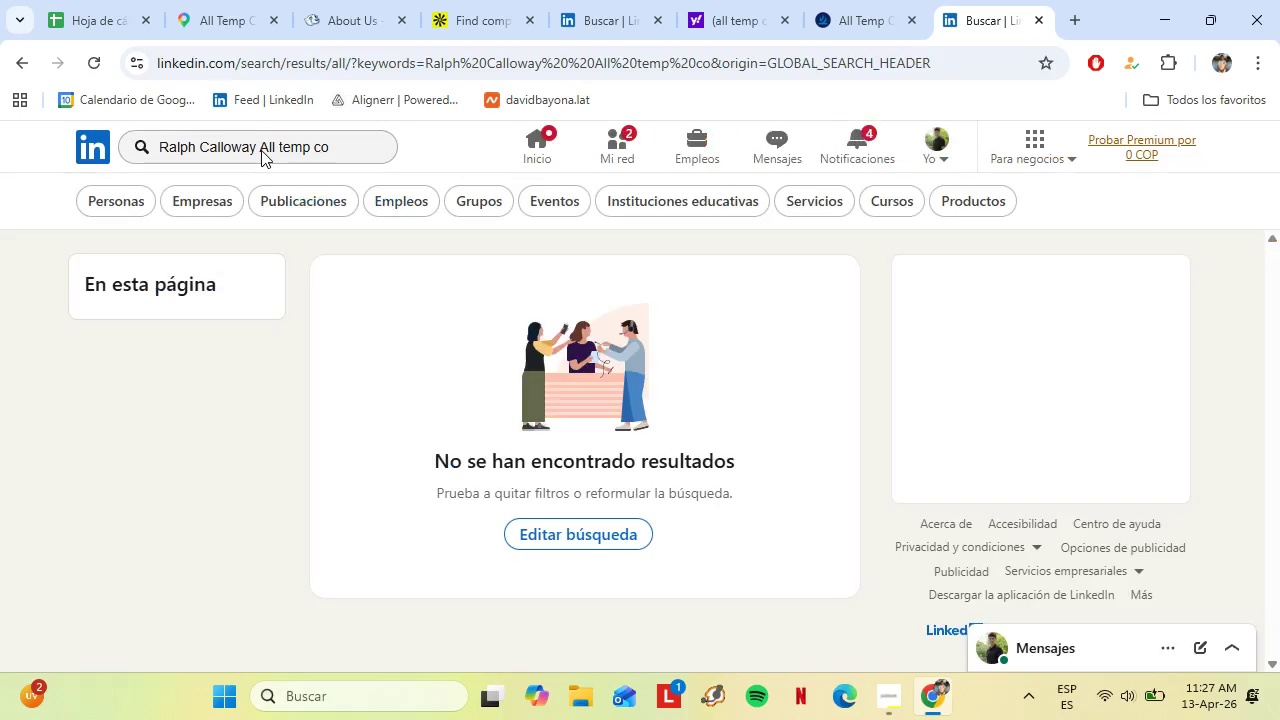 
key(Enter)
 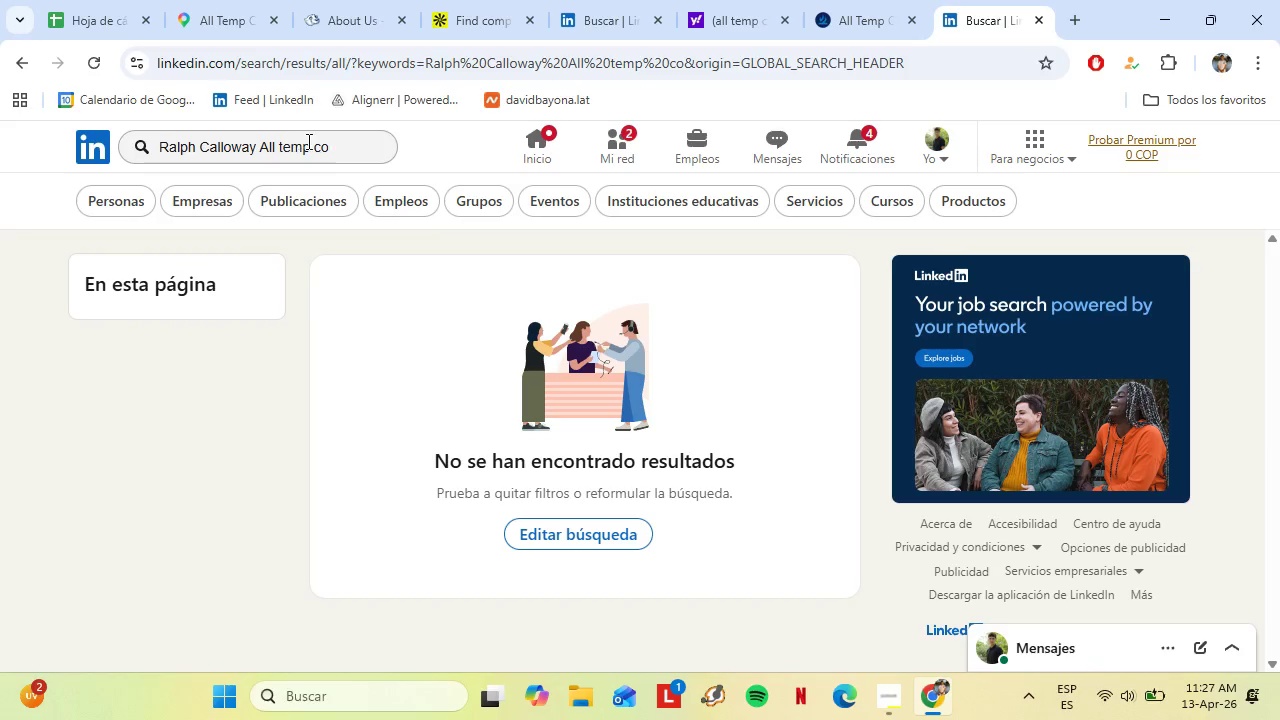 
left_click_drag(start_coordinate=[341, 145], to_coordinate=[261, 142])
 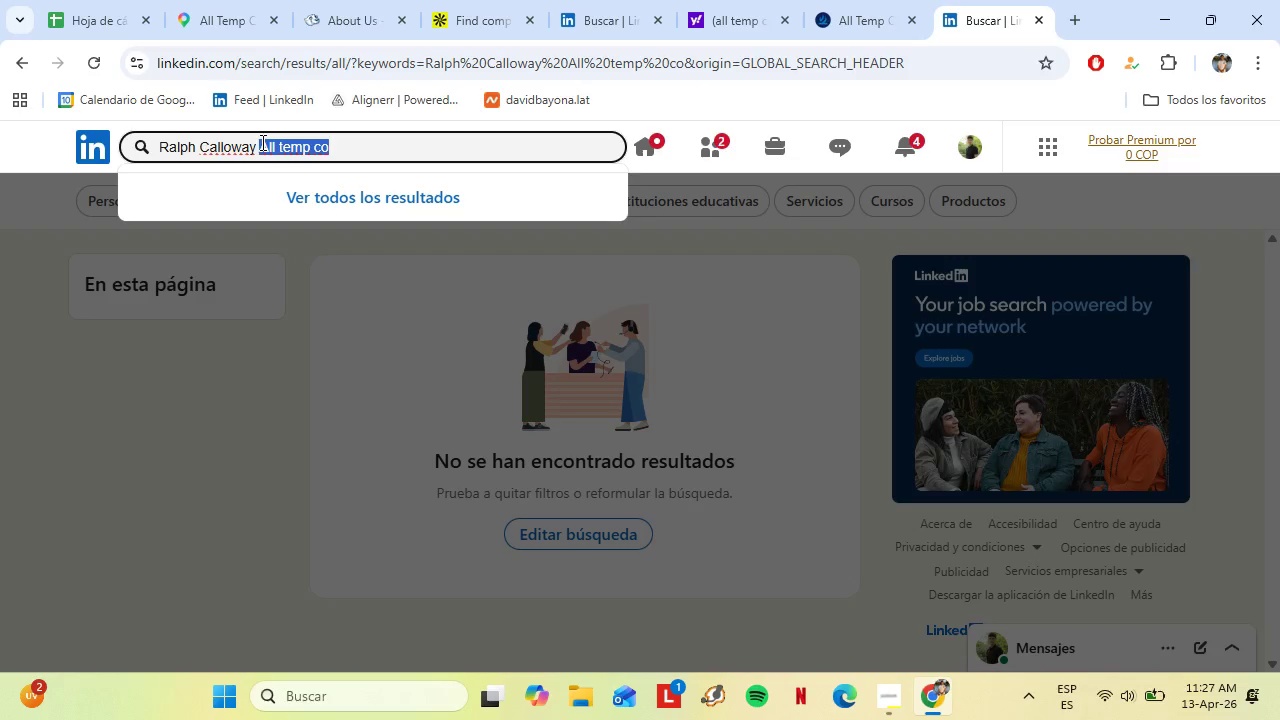 
key(Backspace)
 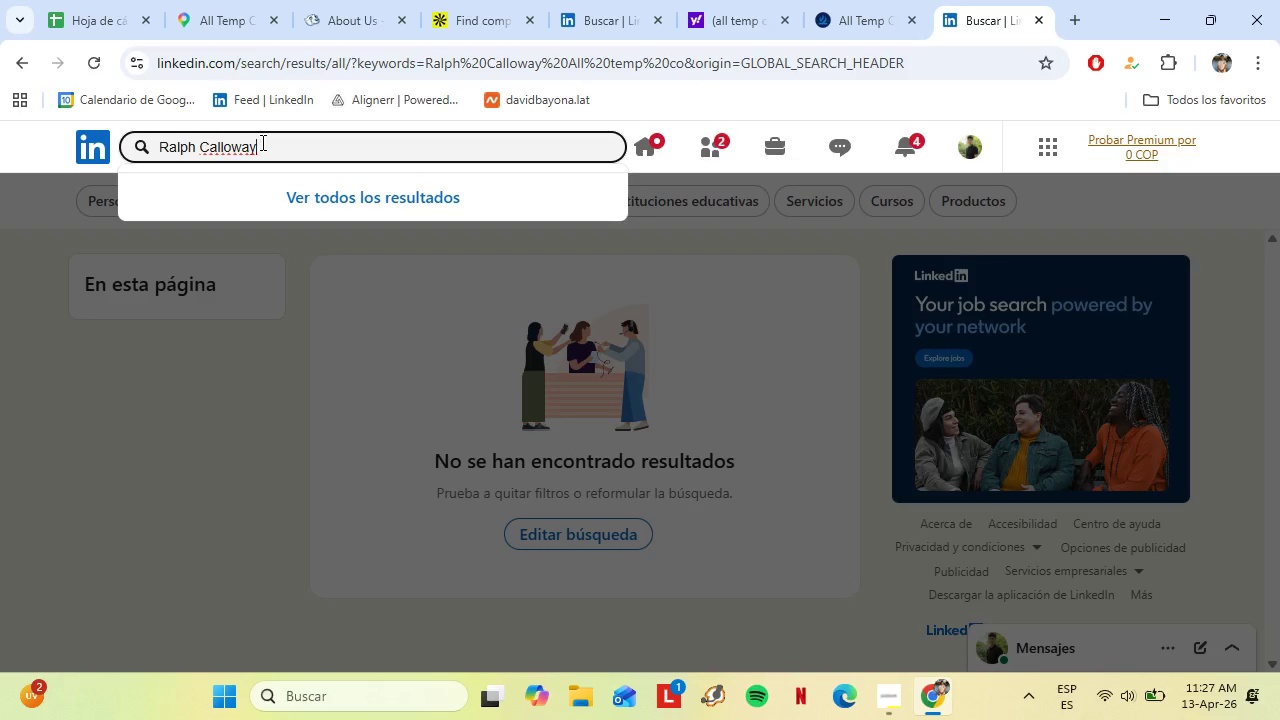 
key(Backspace)
 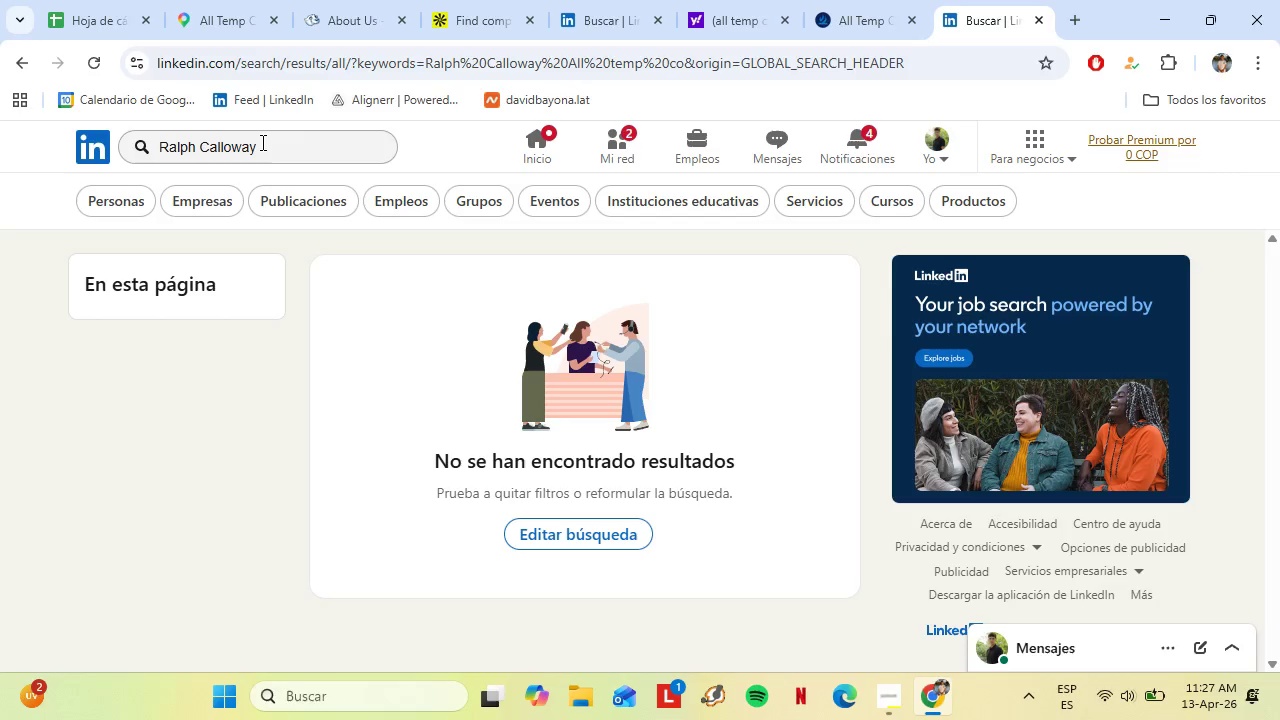 
key(Enter)
 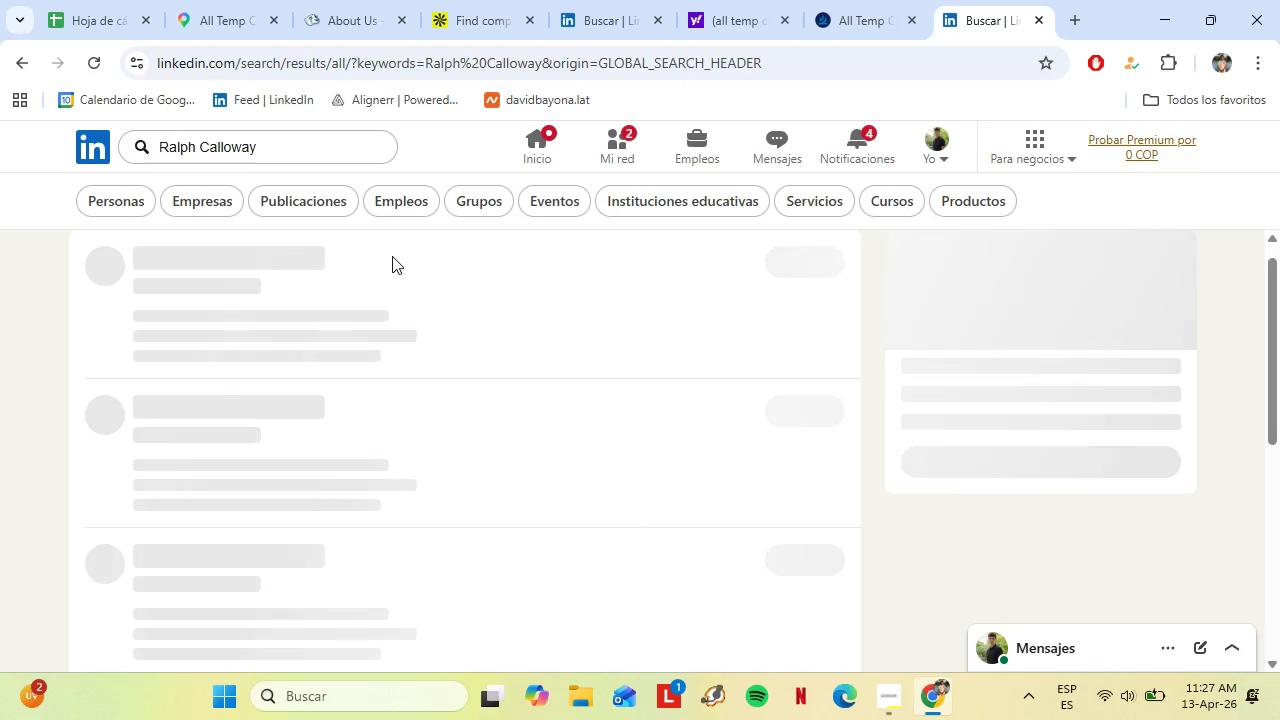 
left_click([268, 130])
 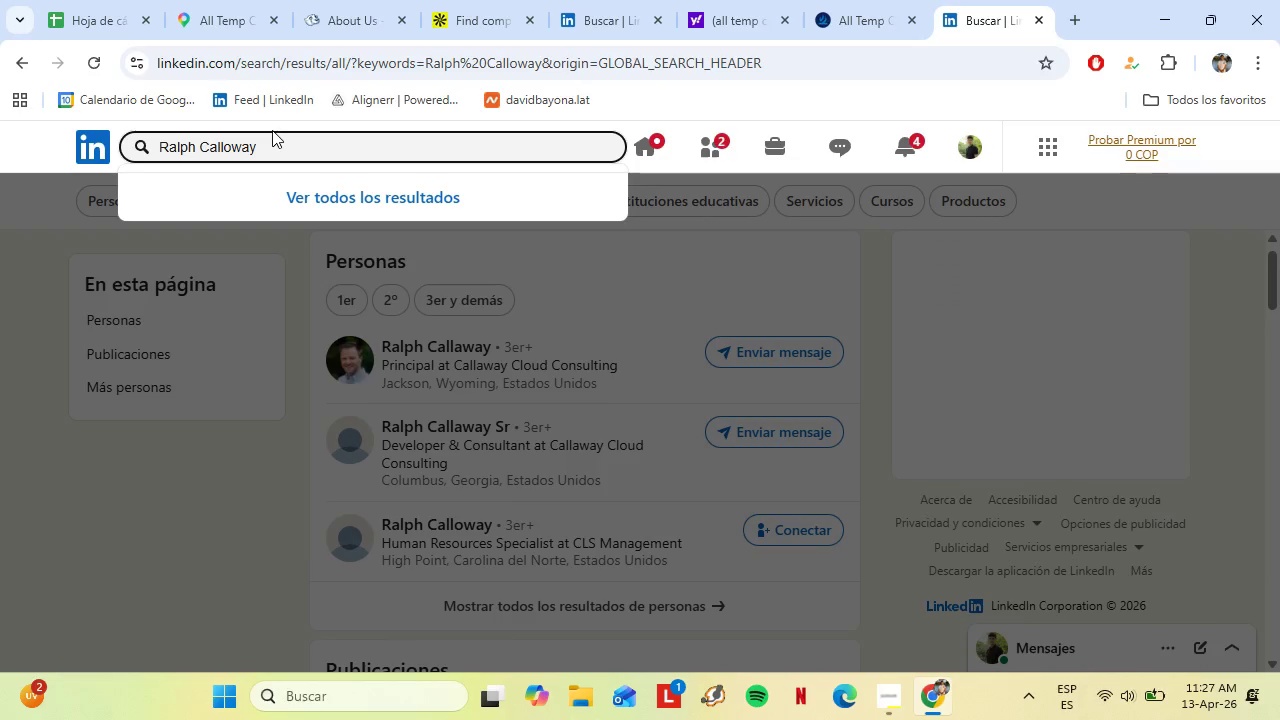 
wait(5.19)
 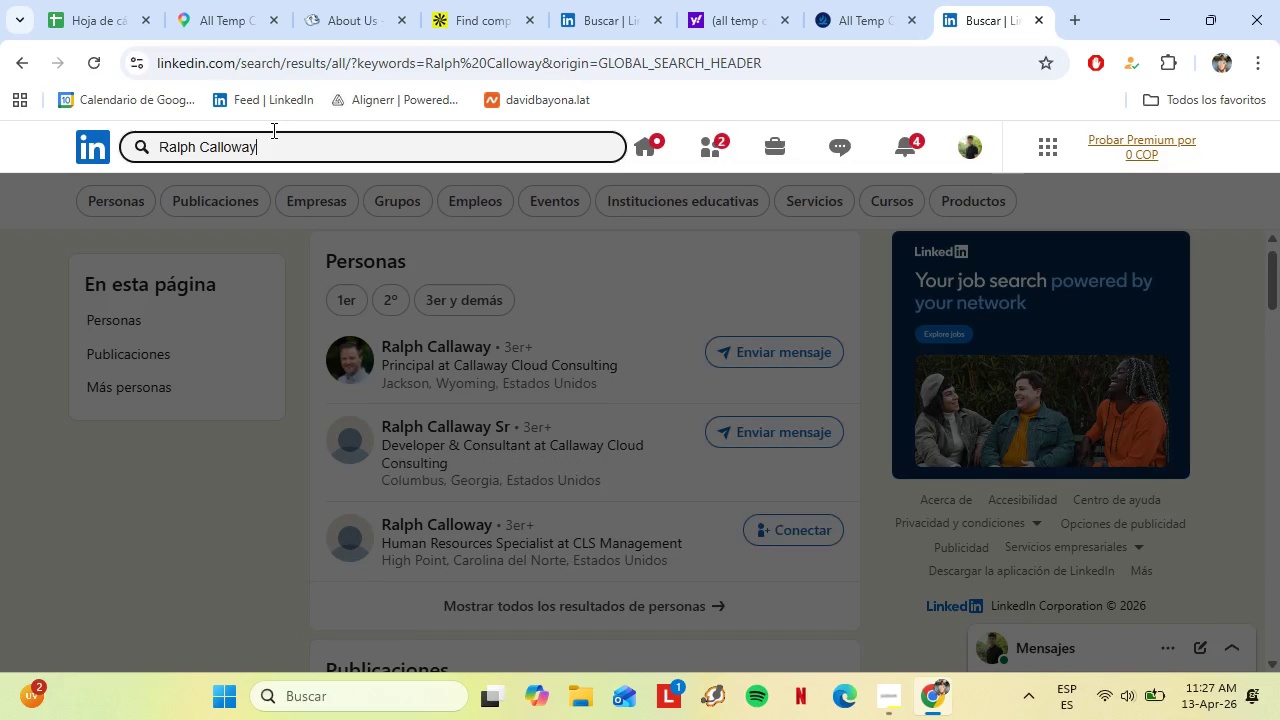 
type( jr.)
 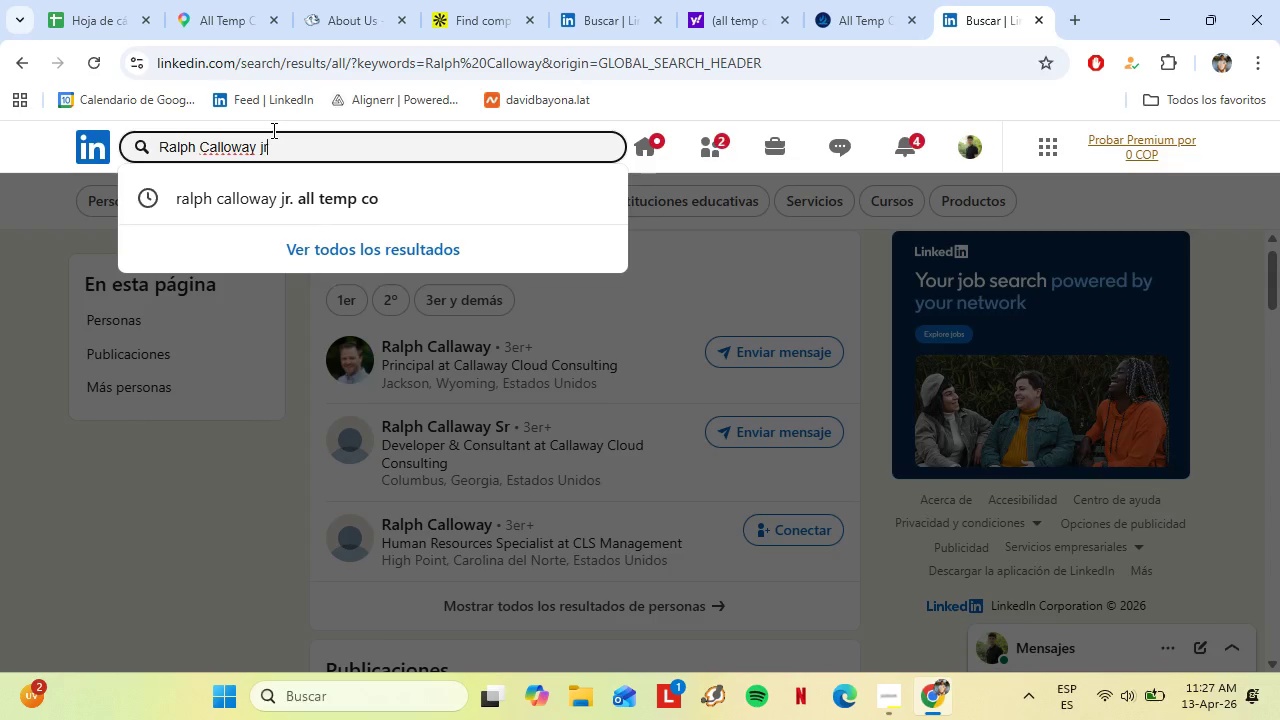 
key(Enter)
 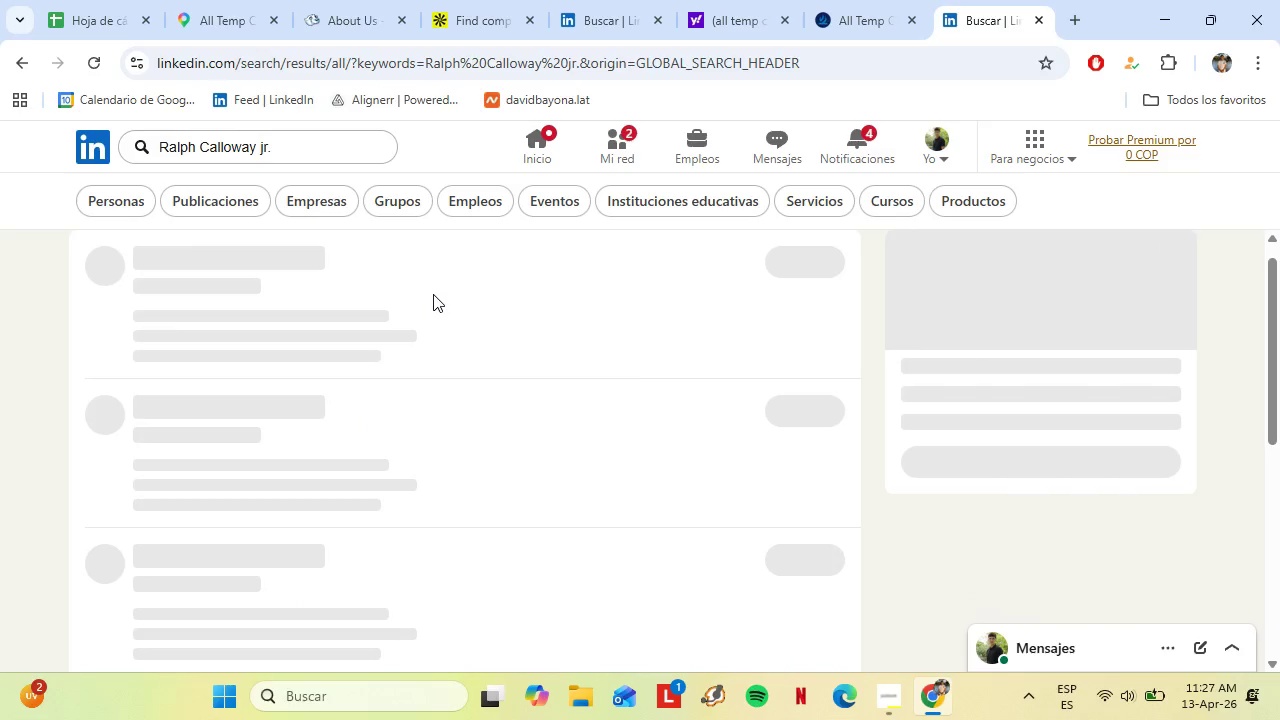 
wait(10.16)
 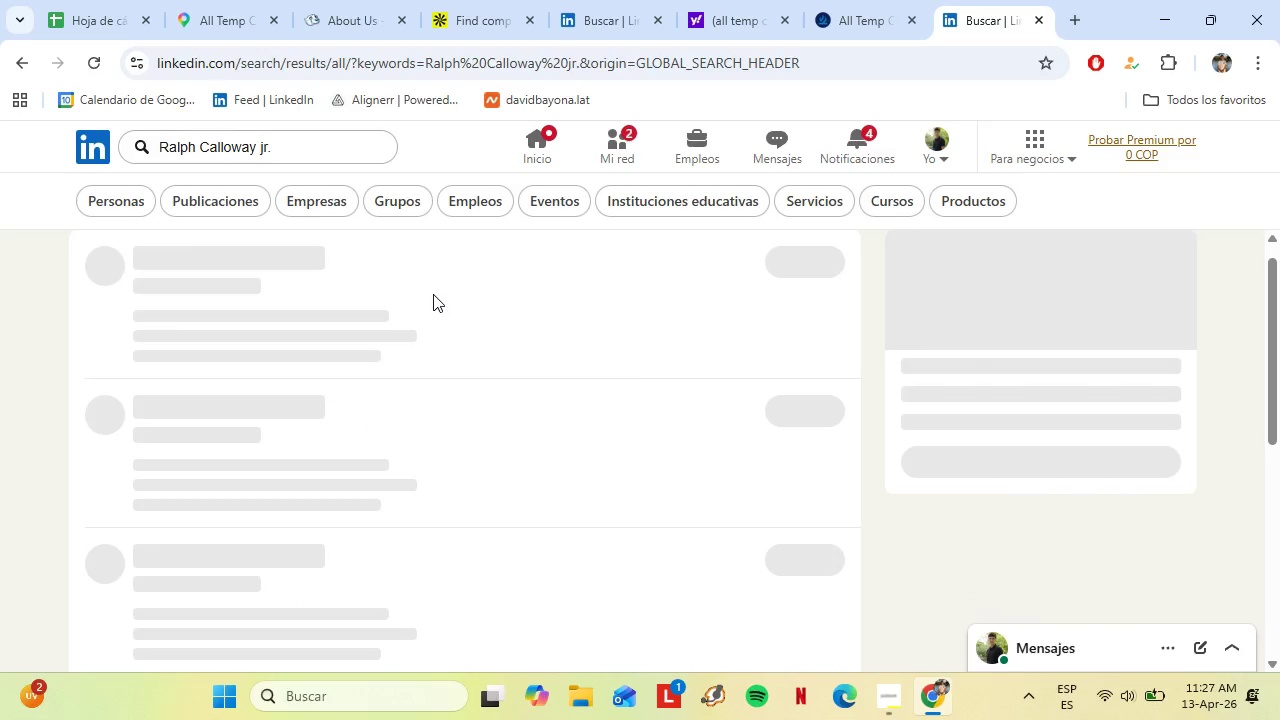 
scroll: coordinate [556, 388], scroll_direction: down, amount: 25.0
 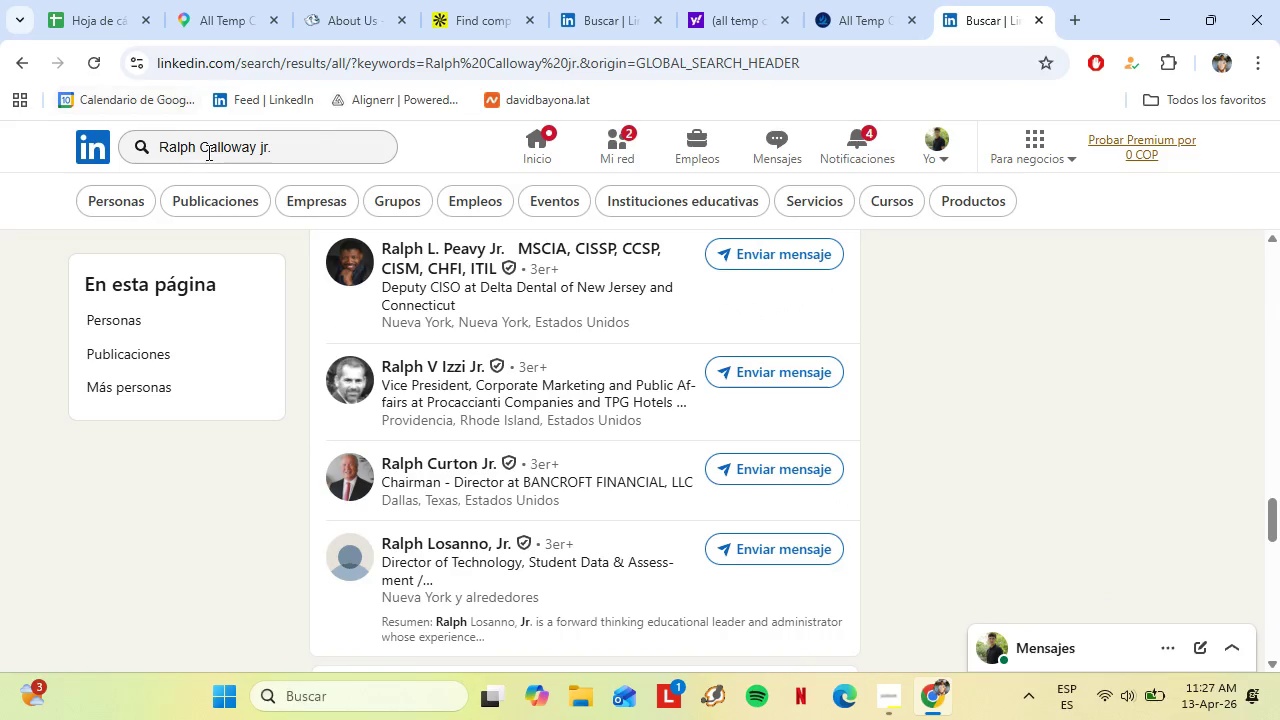 
left_click_drag(start_coordinate=[205, 149], to_coordinate=[293, 154])
 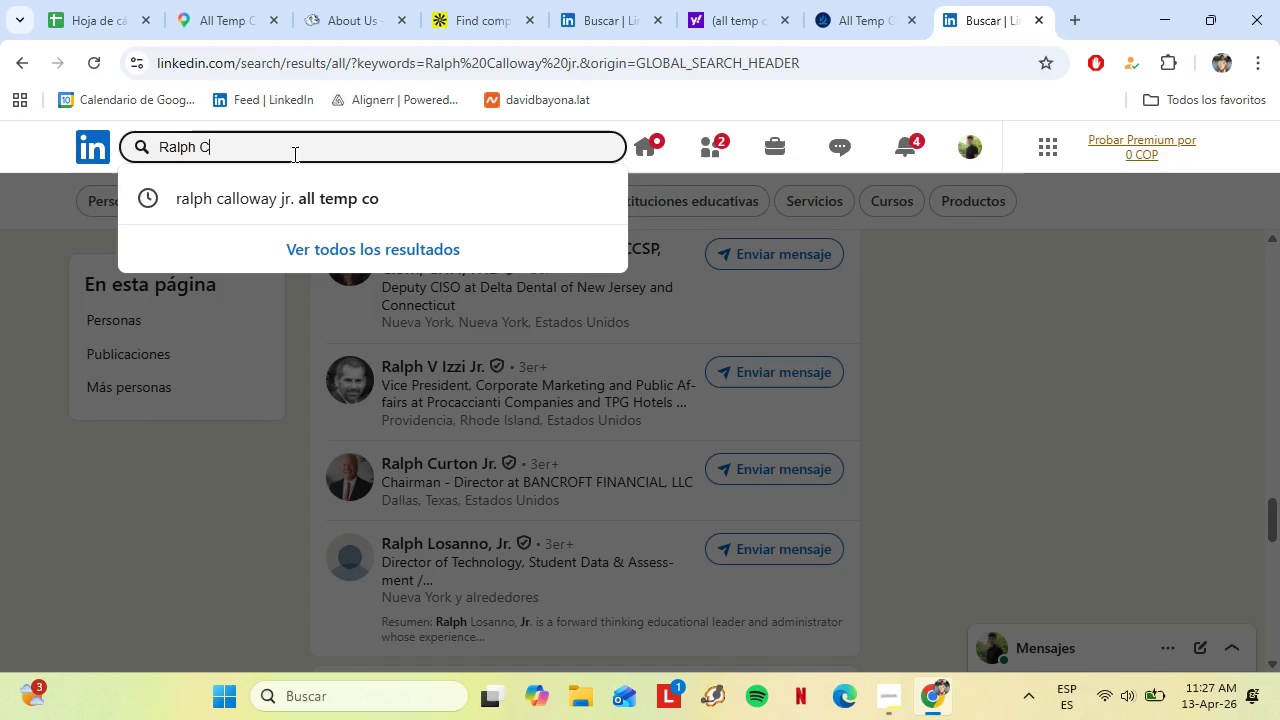 
key(Backspace)
key(Backspace)
type(All temp co inc)
 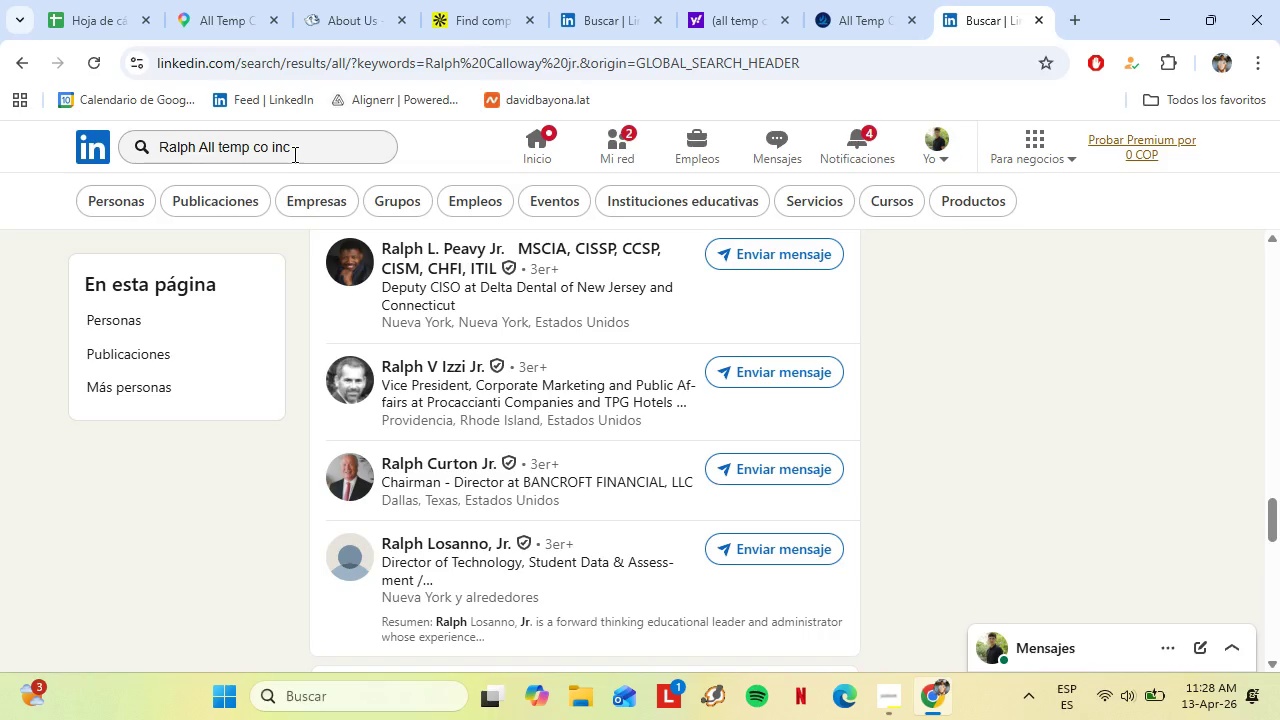 
 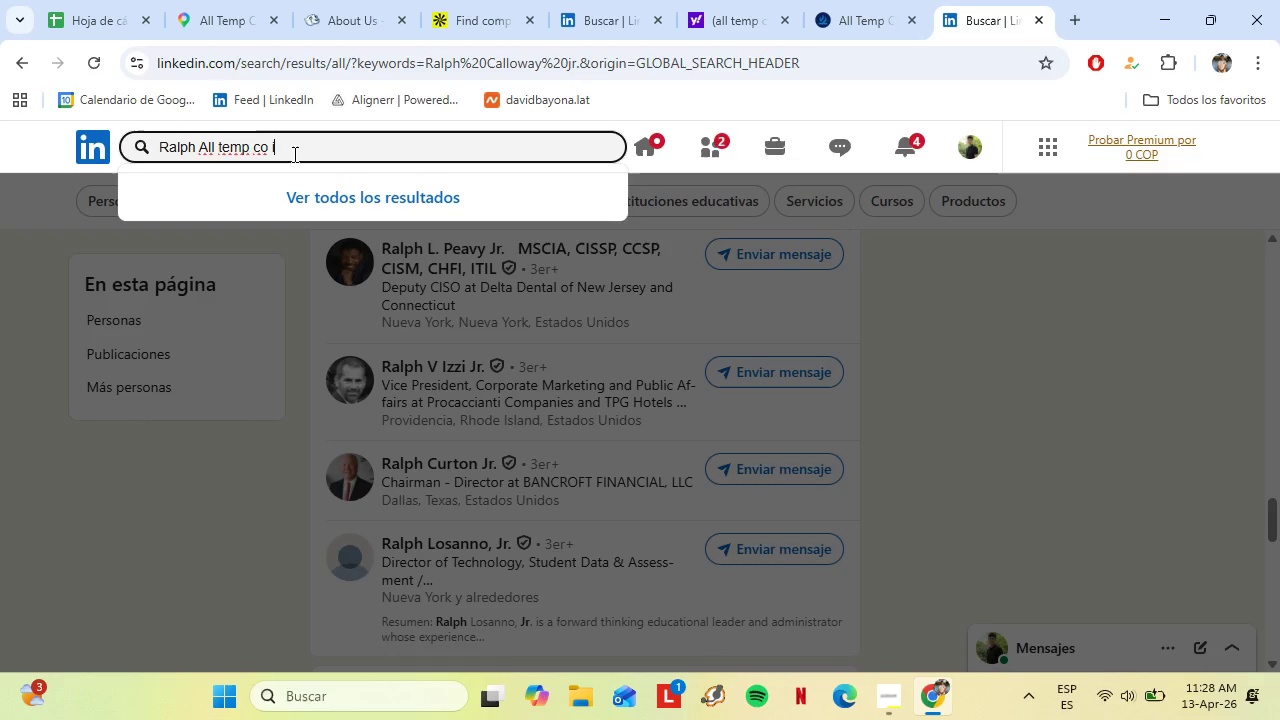 
key(Enter)
 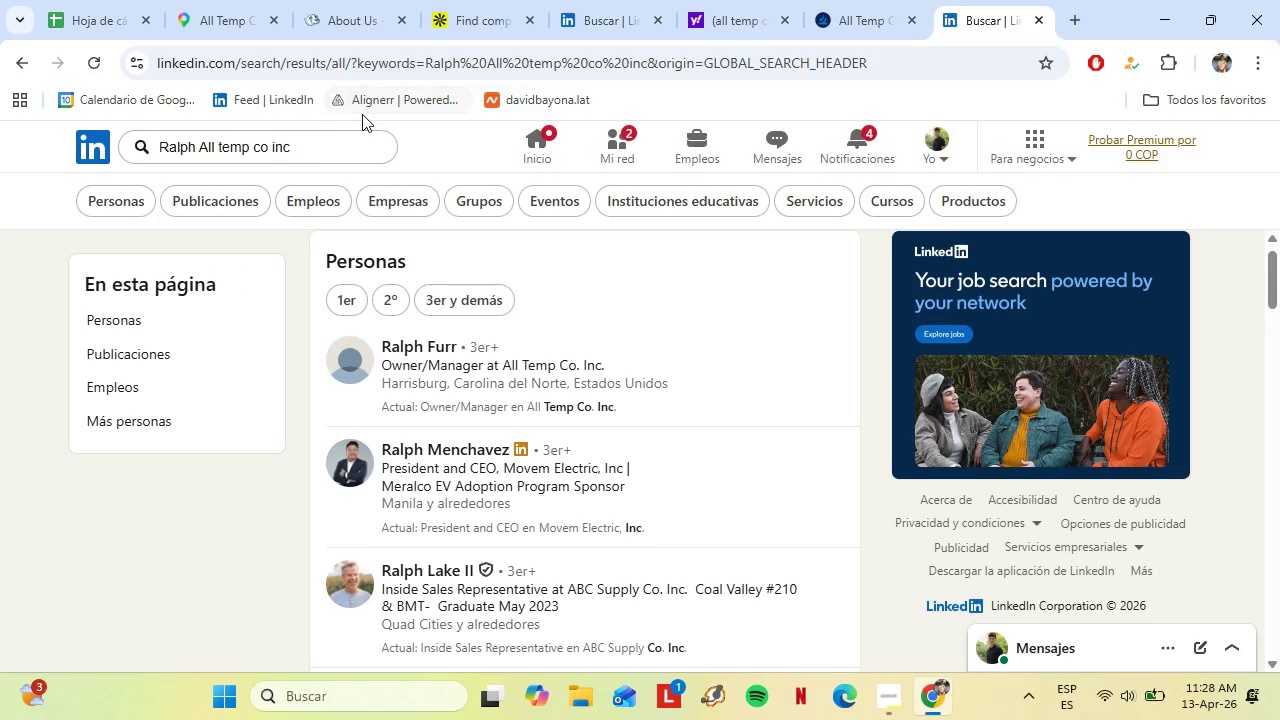 
wait(9.52)
 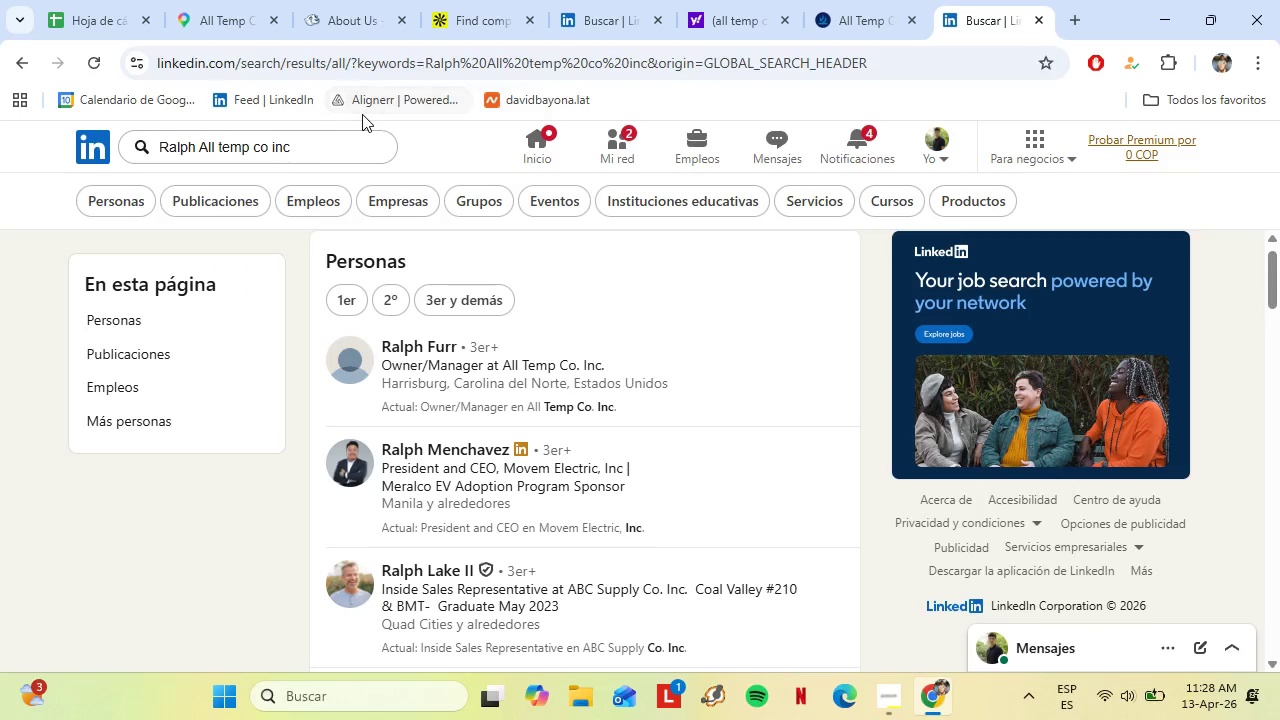 
left_click([395, 351])
 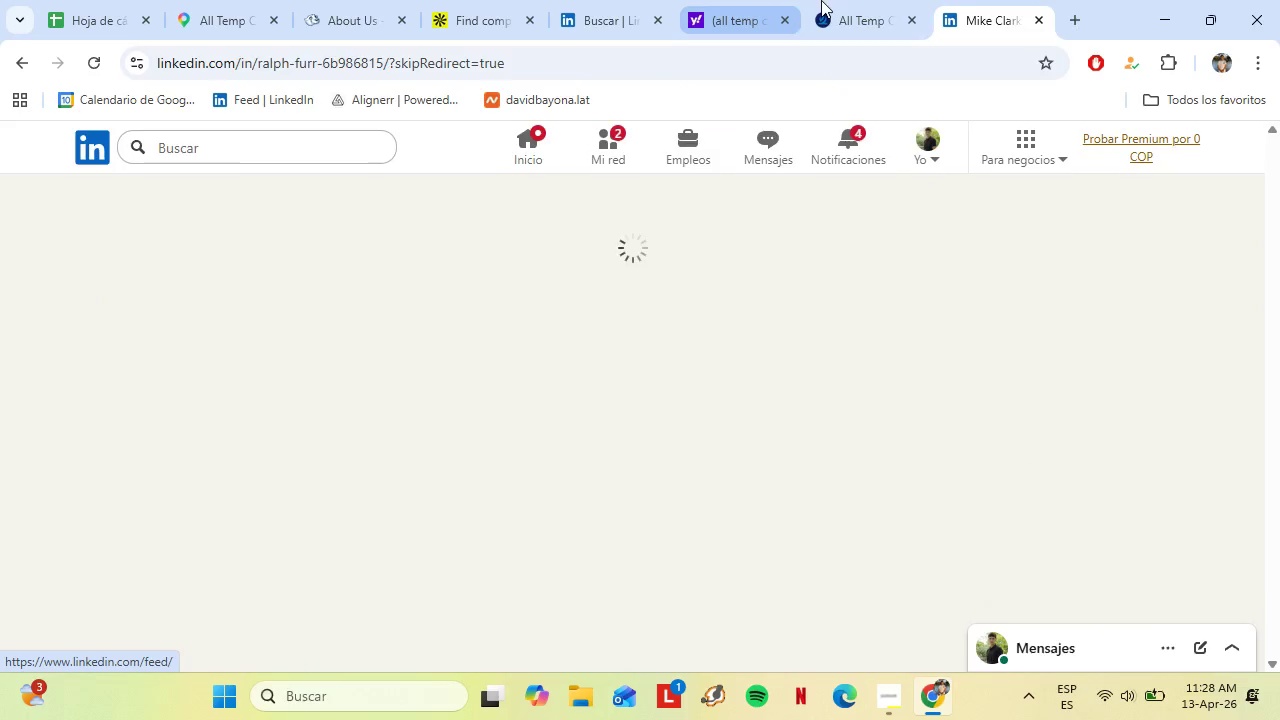 
left_click([841, 0])
 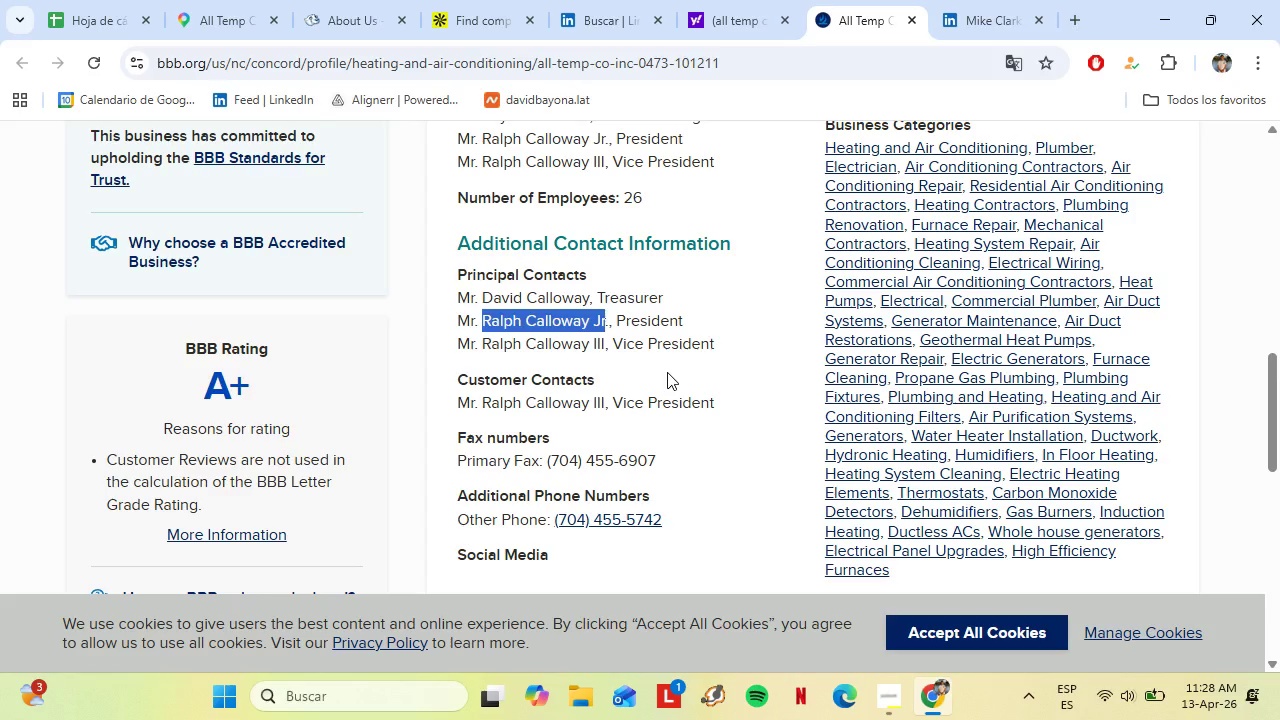 
left_click([667, 372])
 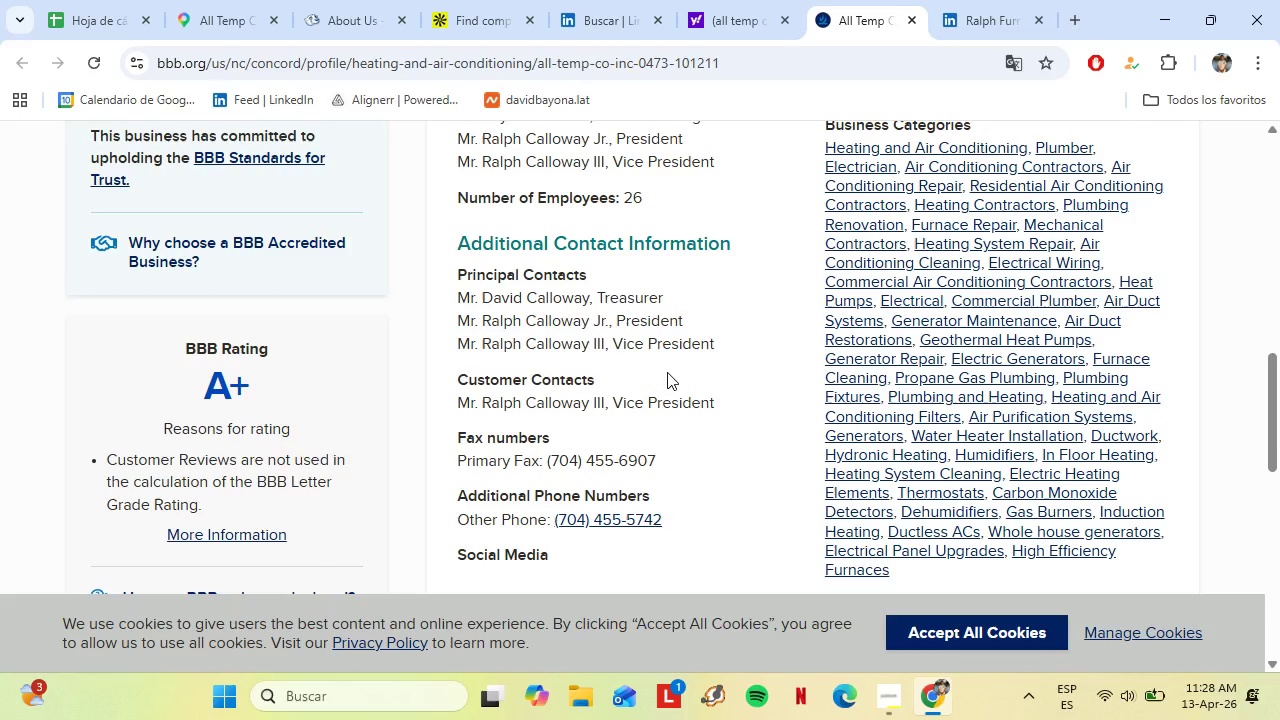 
scroll: coordinate [667, 366], scroll_direction: down, amount: 5.0
 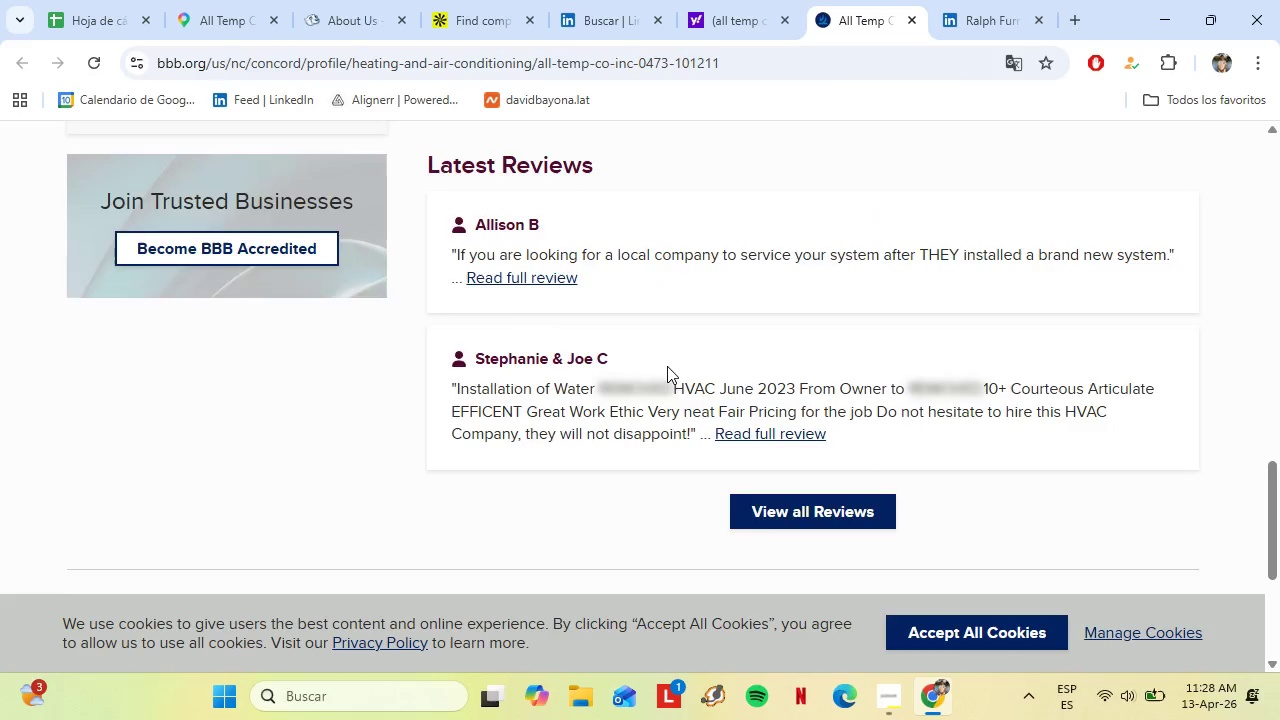 
scroll: coordinate [669, 361], scroll_direction: up, amount: 8.0
 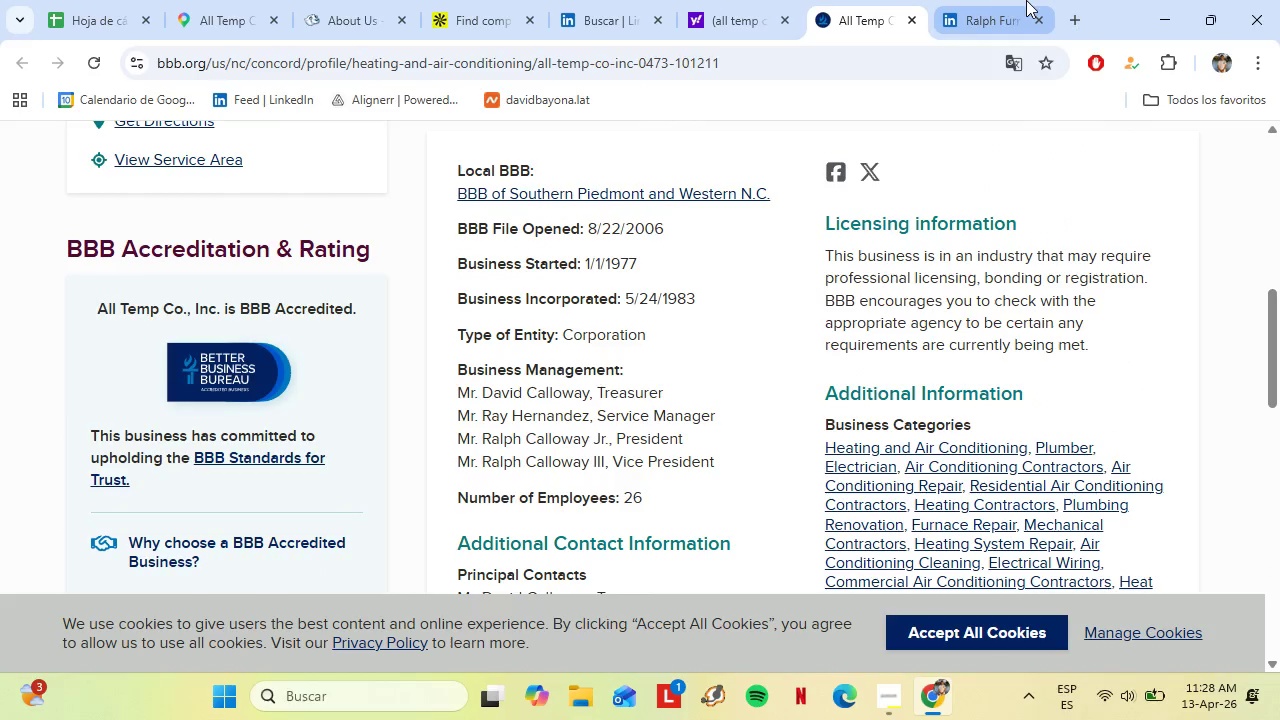 
left_click([982, 0])
 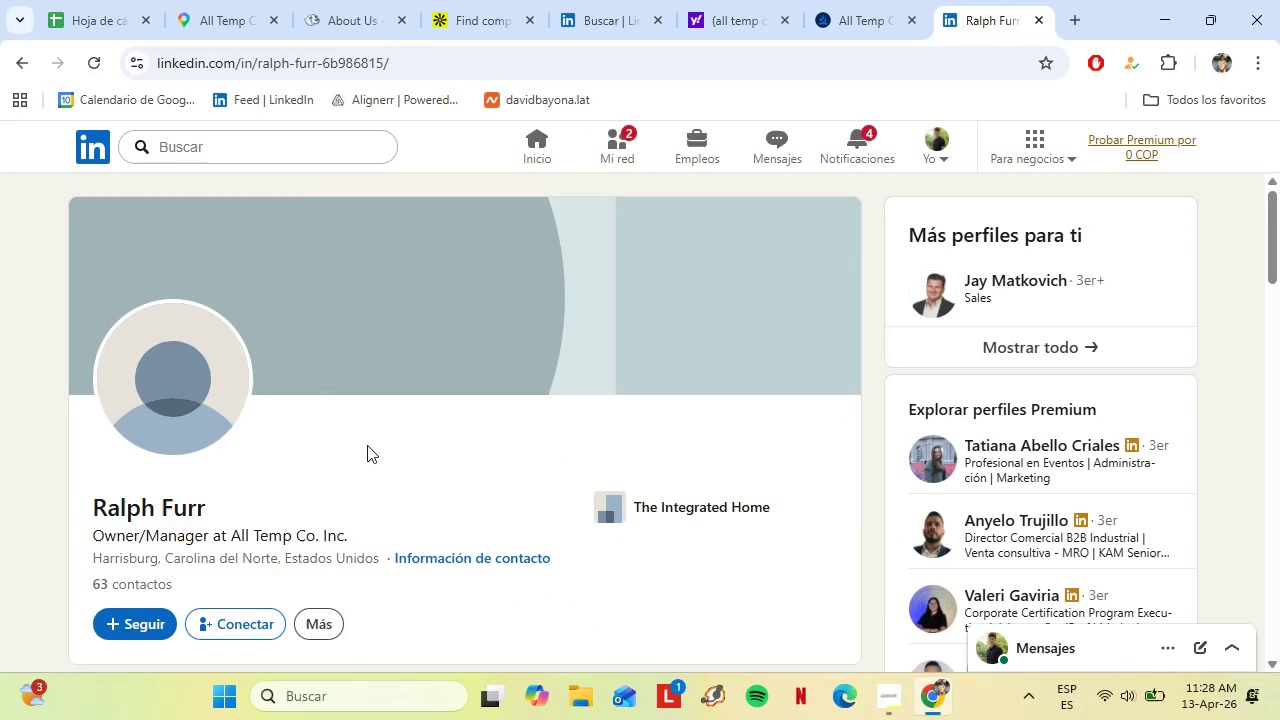 
scroll: coordinate [377, 387], scroll_direction: down, amount: 8.0
 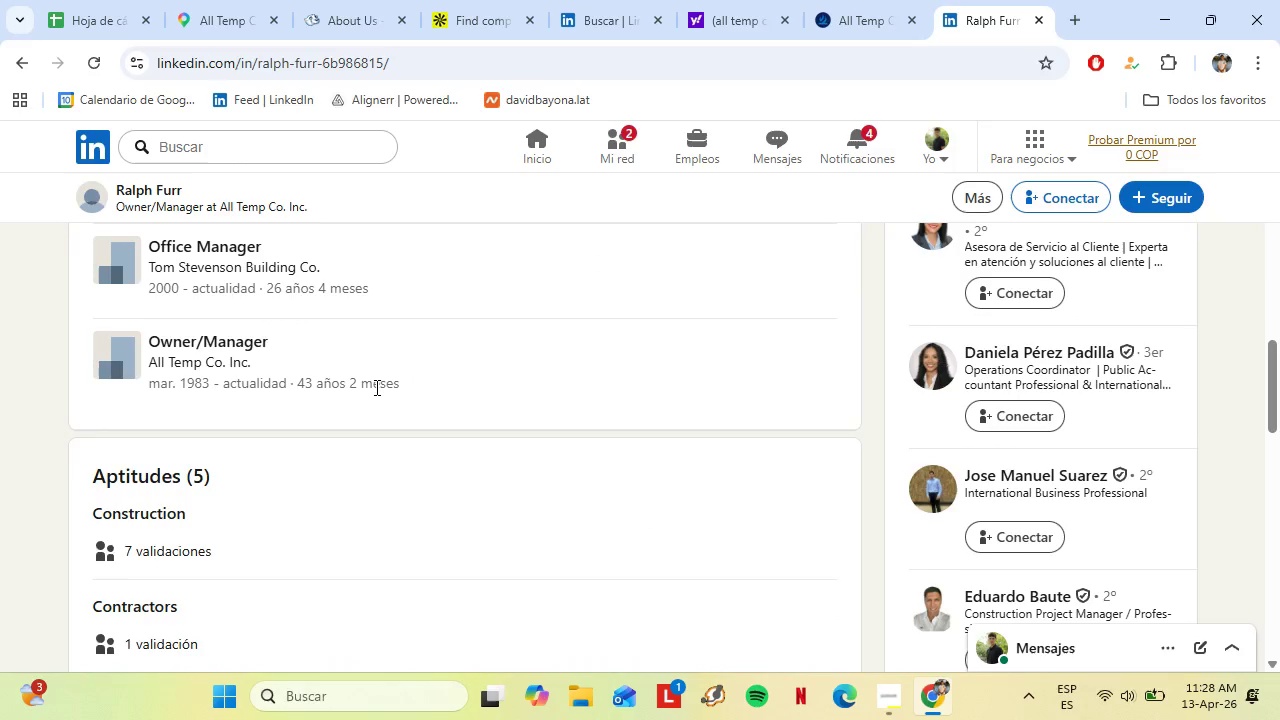 
scroll: coordinate [375, 387], scroll_direction: down, amount: 1.0
 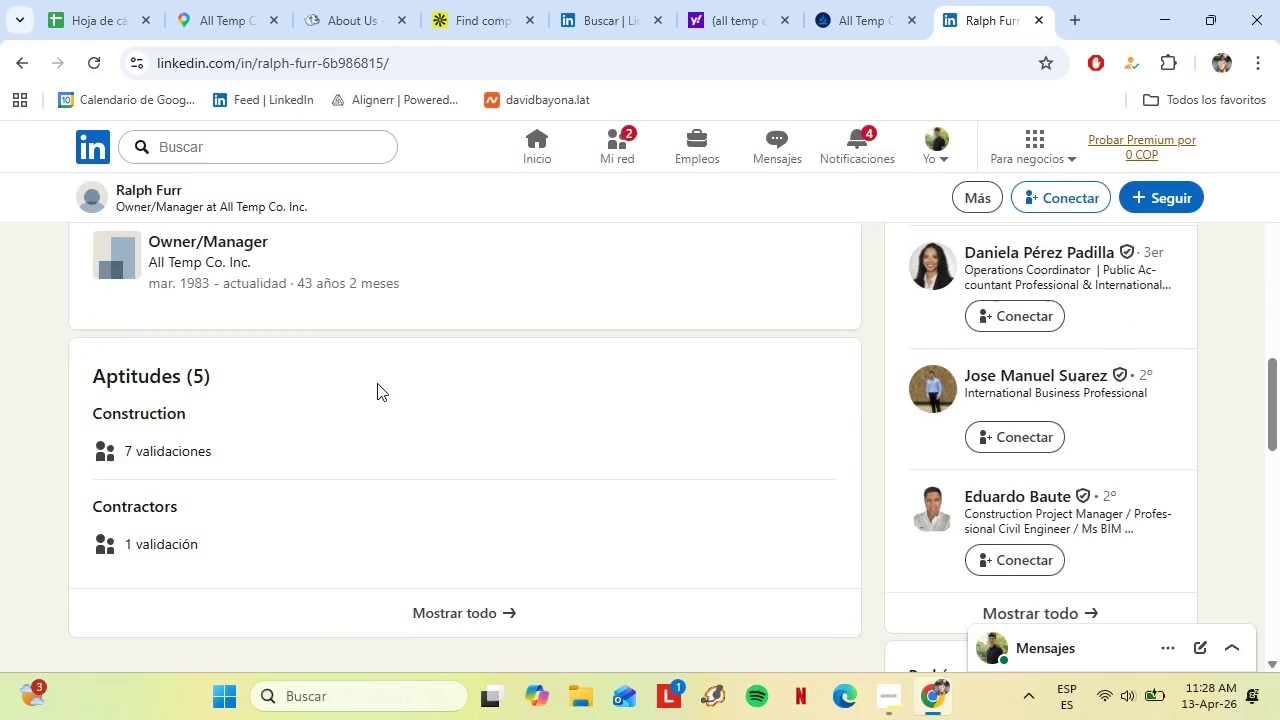 
scroll: coordinate [377, 383], scroll_direction: up, amount: 10.0
 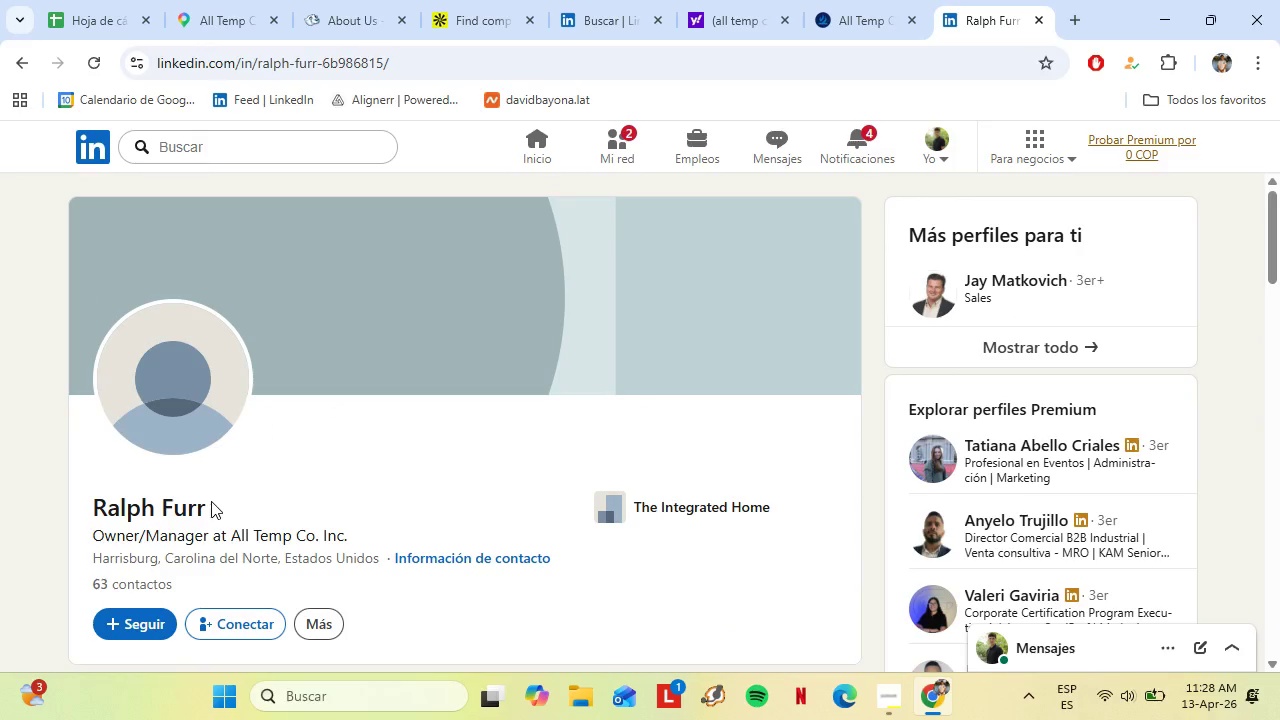 
left_click_drag(start_coordinate=[211, 501], to_coordinate=[90, 495])
 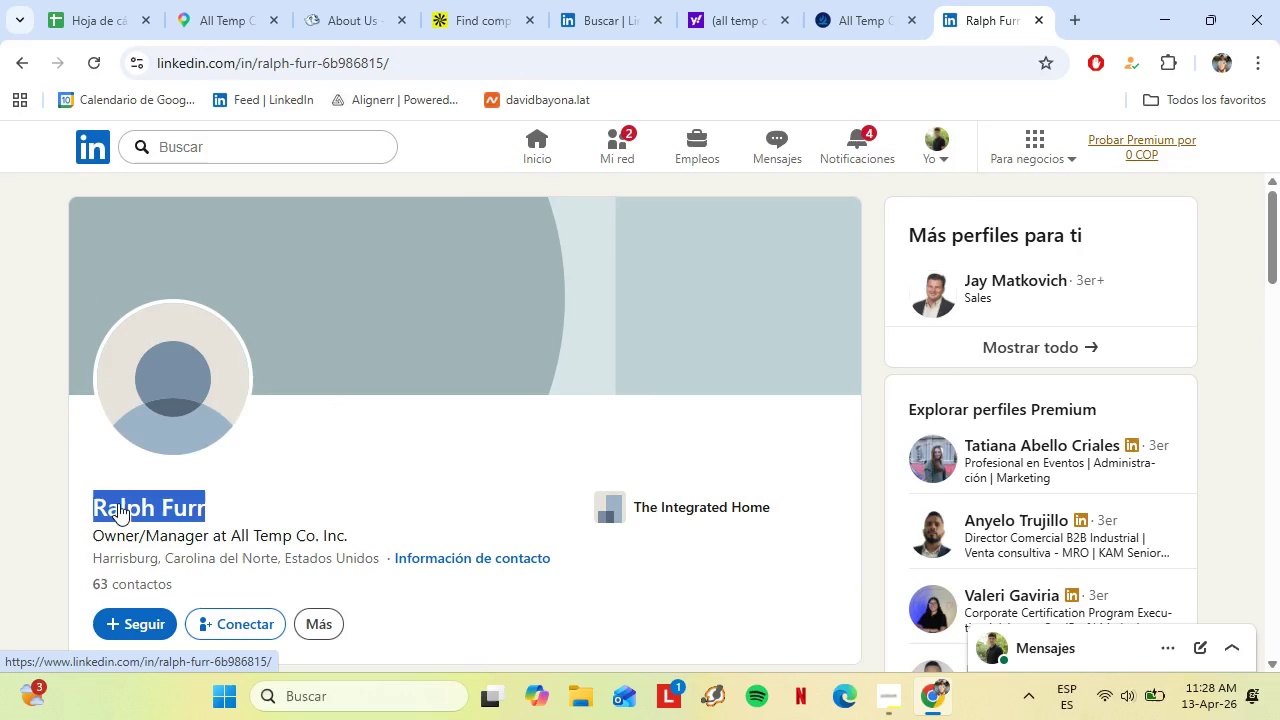 
right_click([118, 503])
 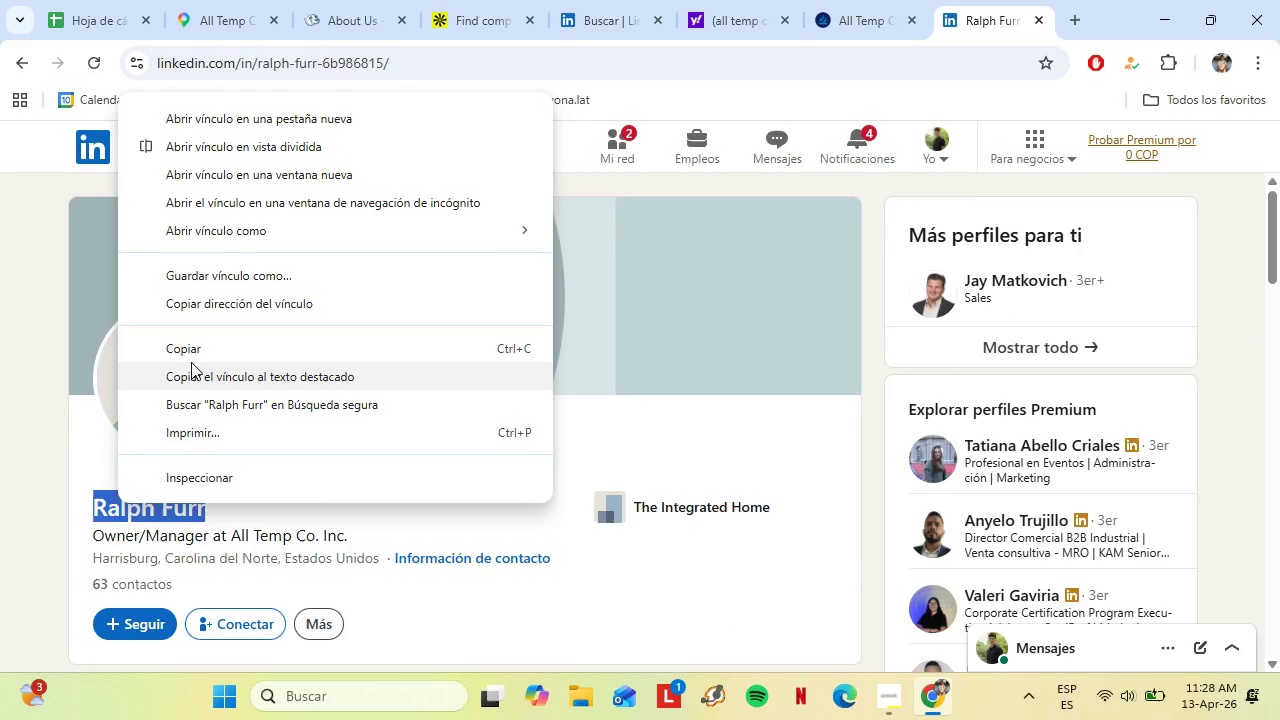 
left_click([189, 348])
 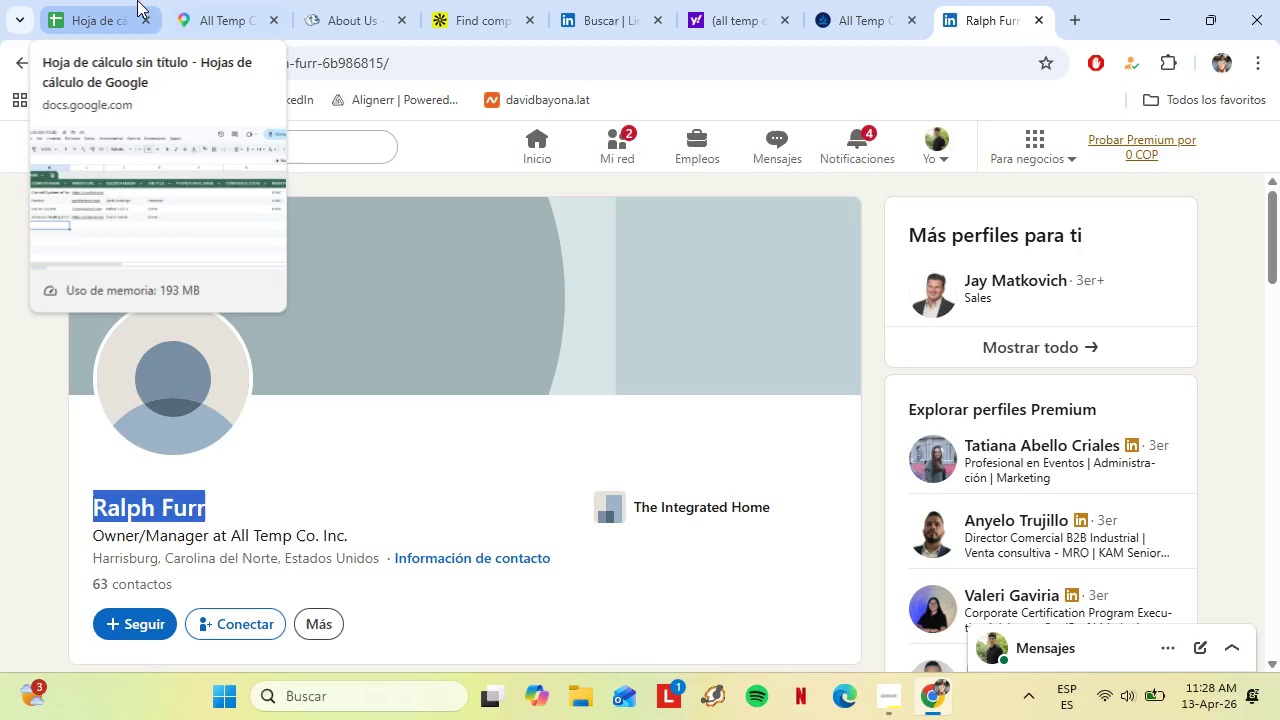 
left_click([134, 0])
 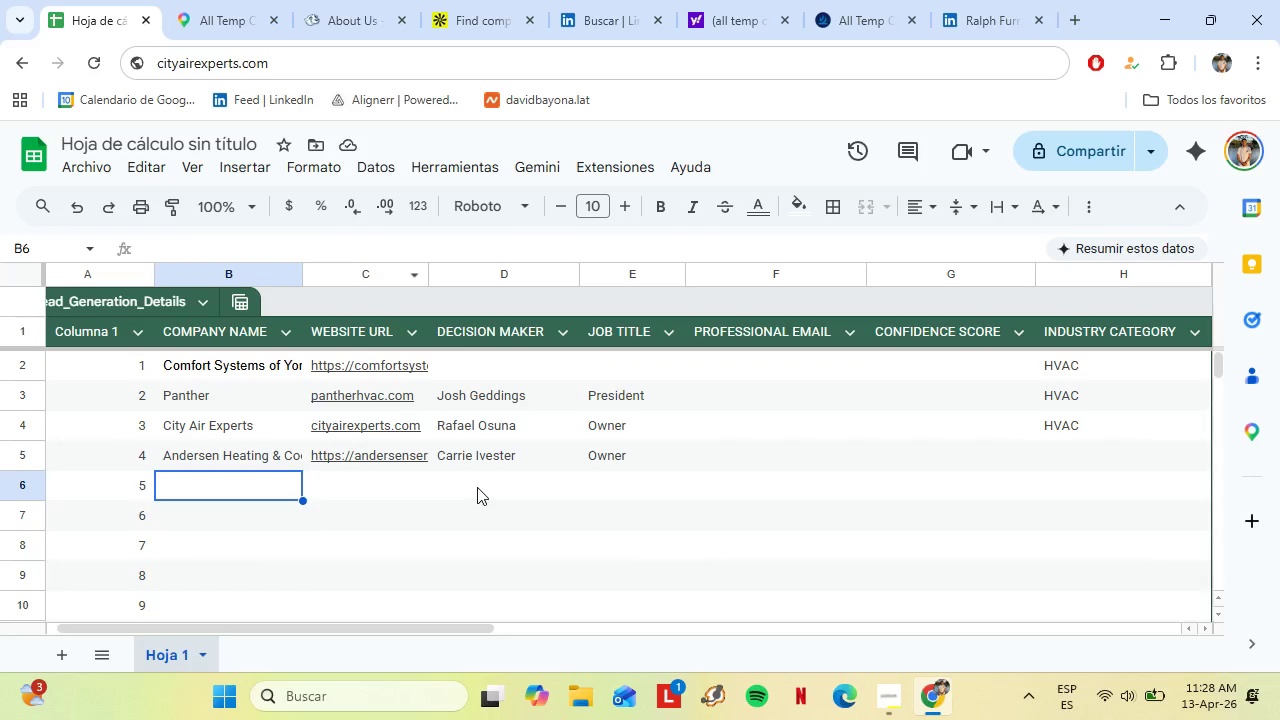 
right_click([477, 487])
 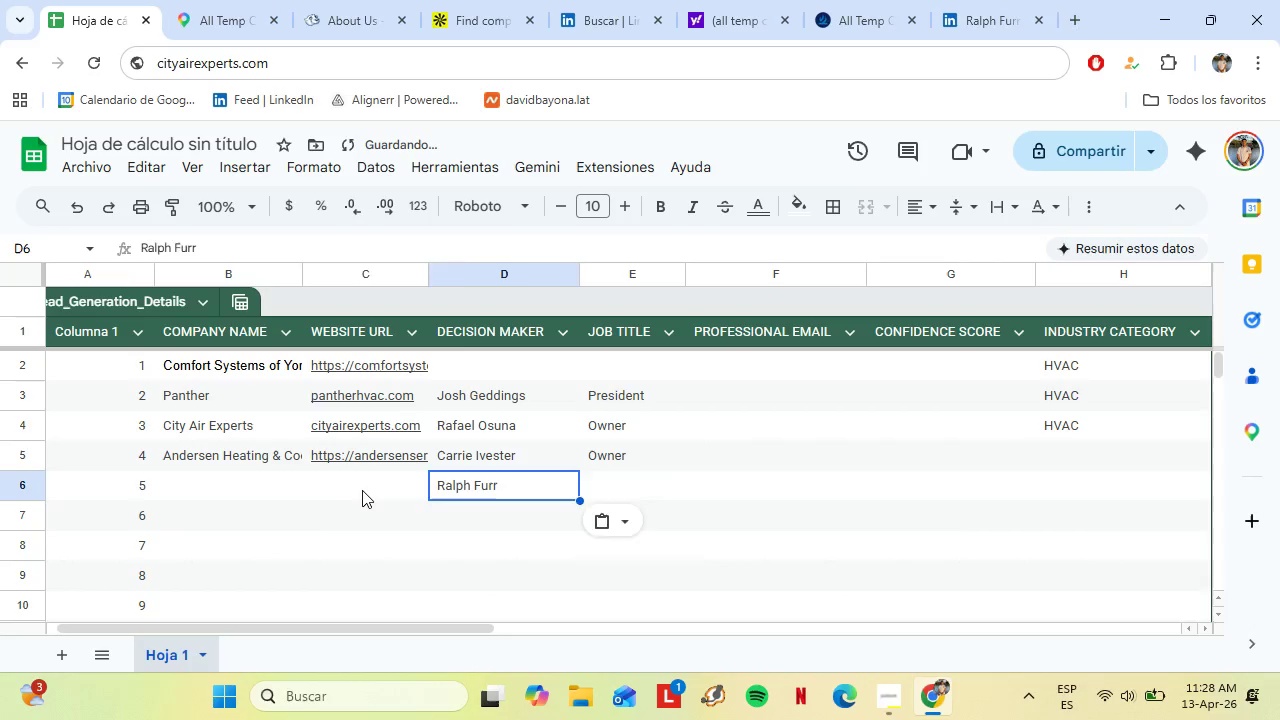 
left_click([270, 0])
 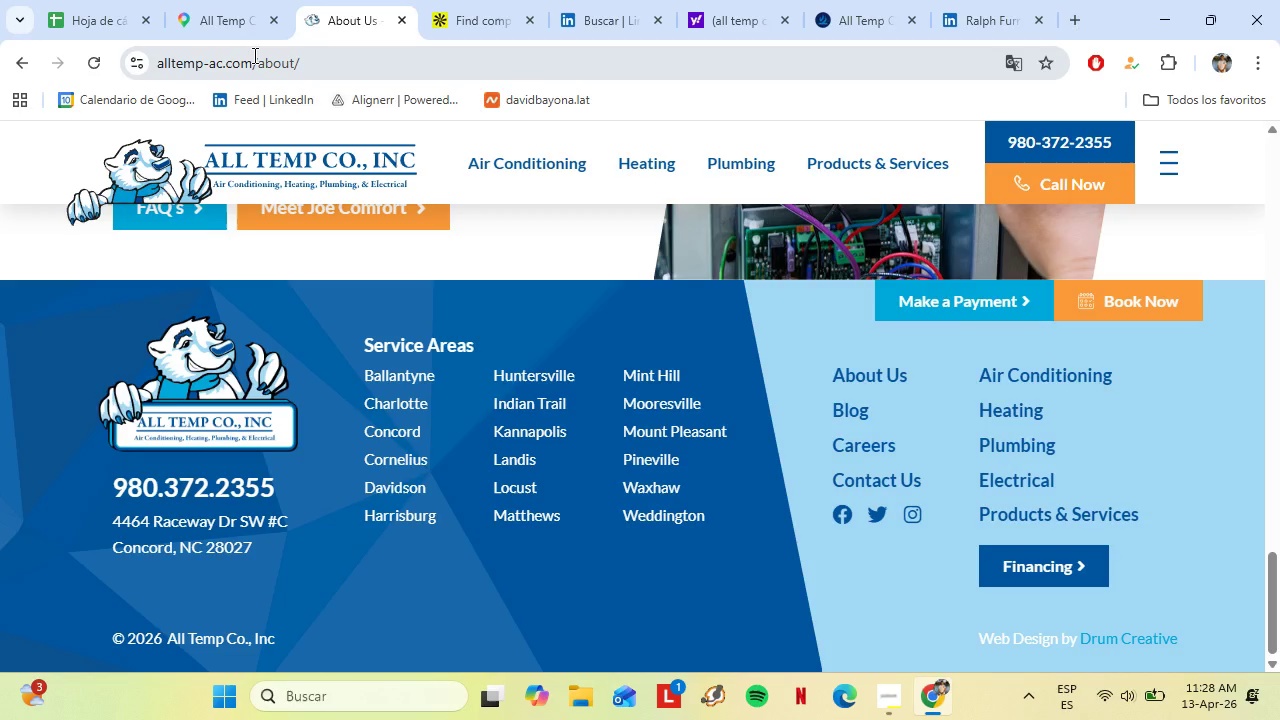 
left_click_drag(start_coordinate=[253, 55], to_coordinate=[156, 54])
 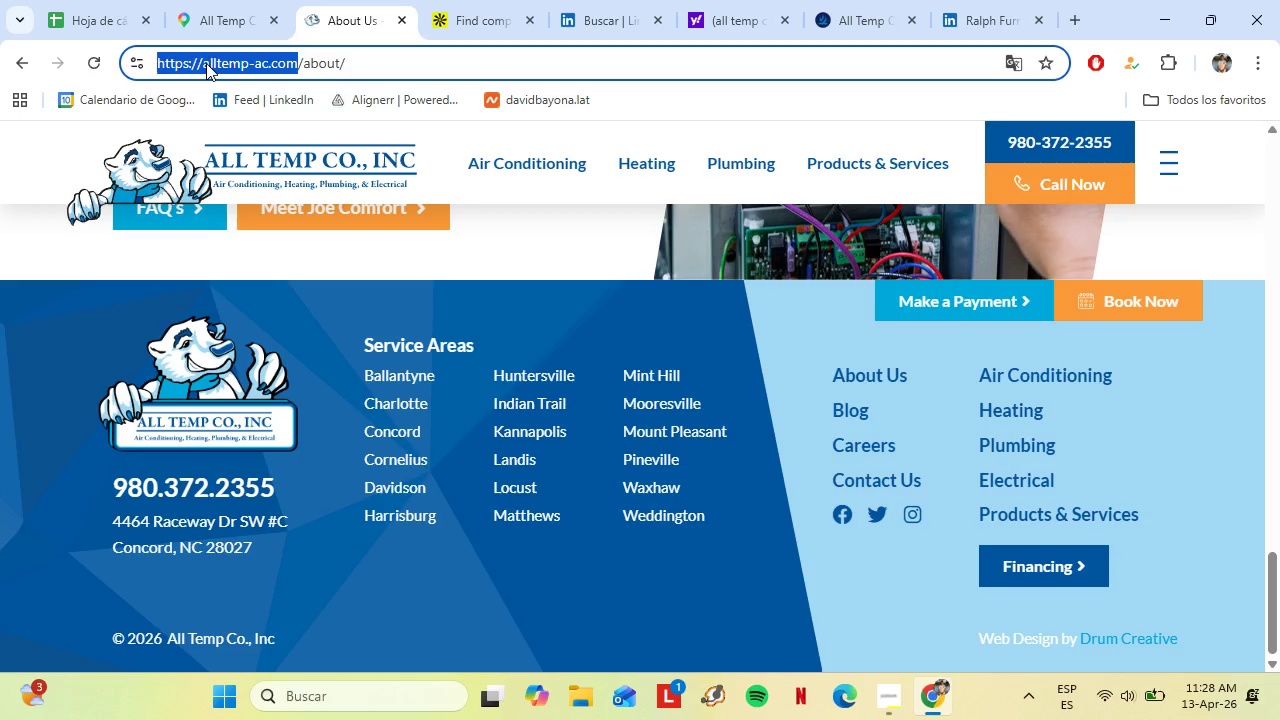 
left_click([206, 63])
 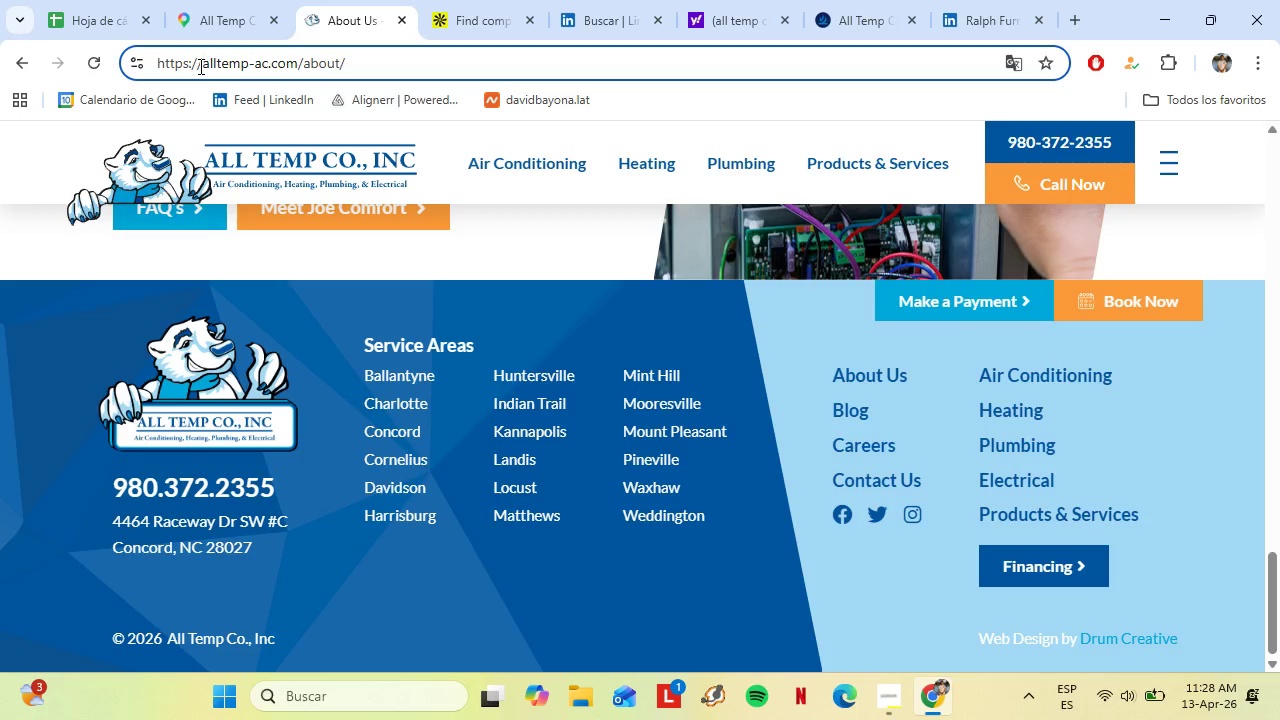 
left_click_drag(start_coordinate=[199, 66], to_coordinate=[266, 68])
 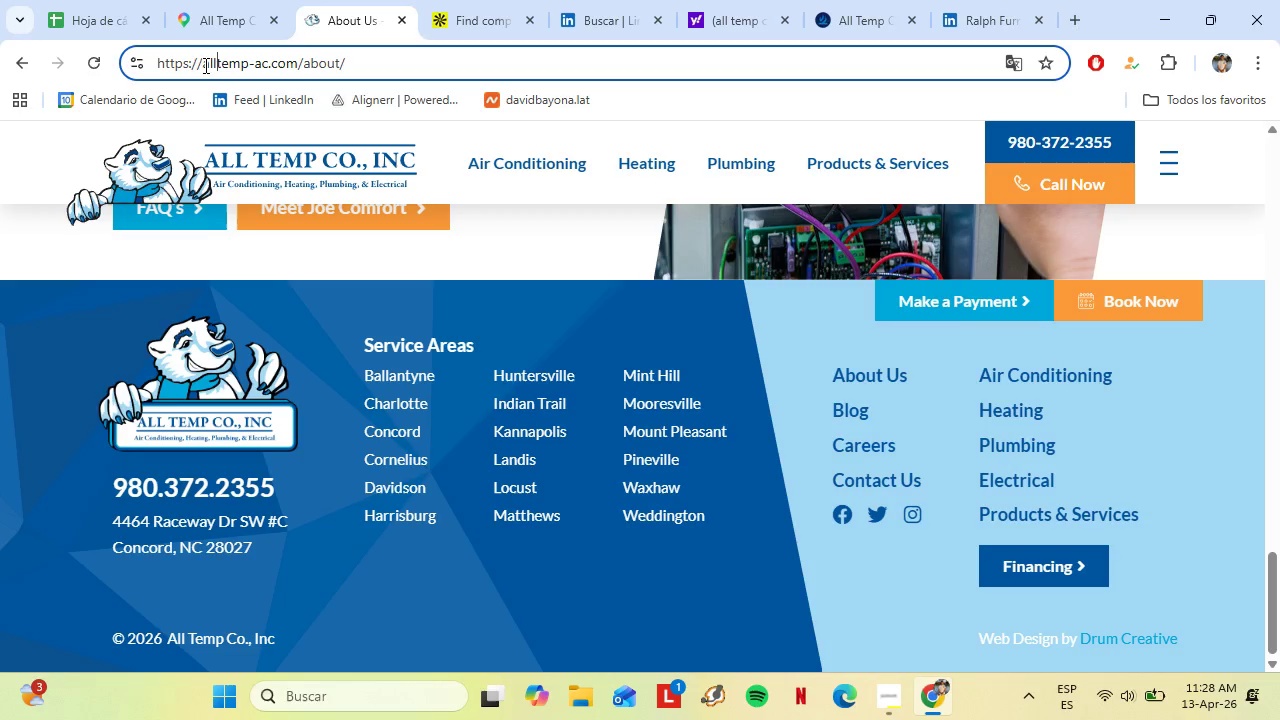 
left_click_drag(start_coordinate=[204, 65], to_coordinate=[296, 63])
 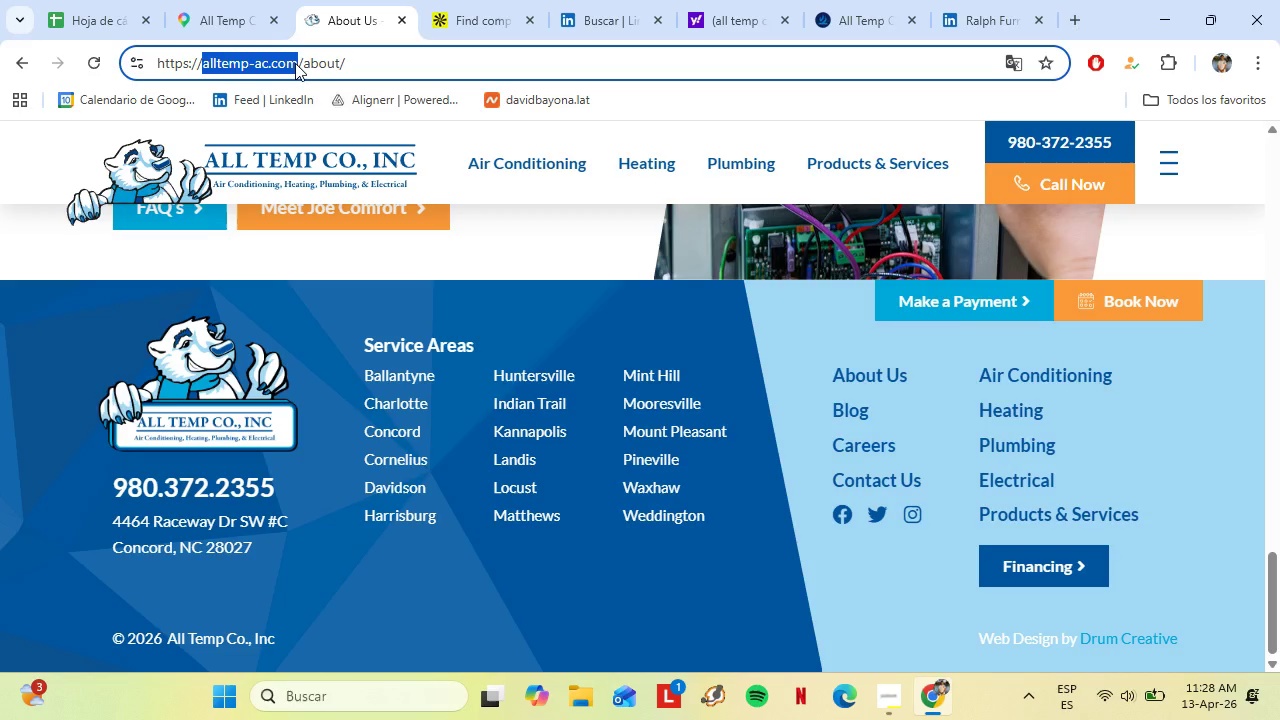 
key(Control+C)
 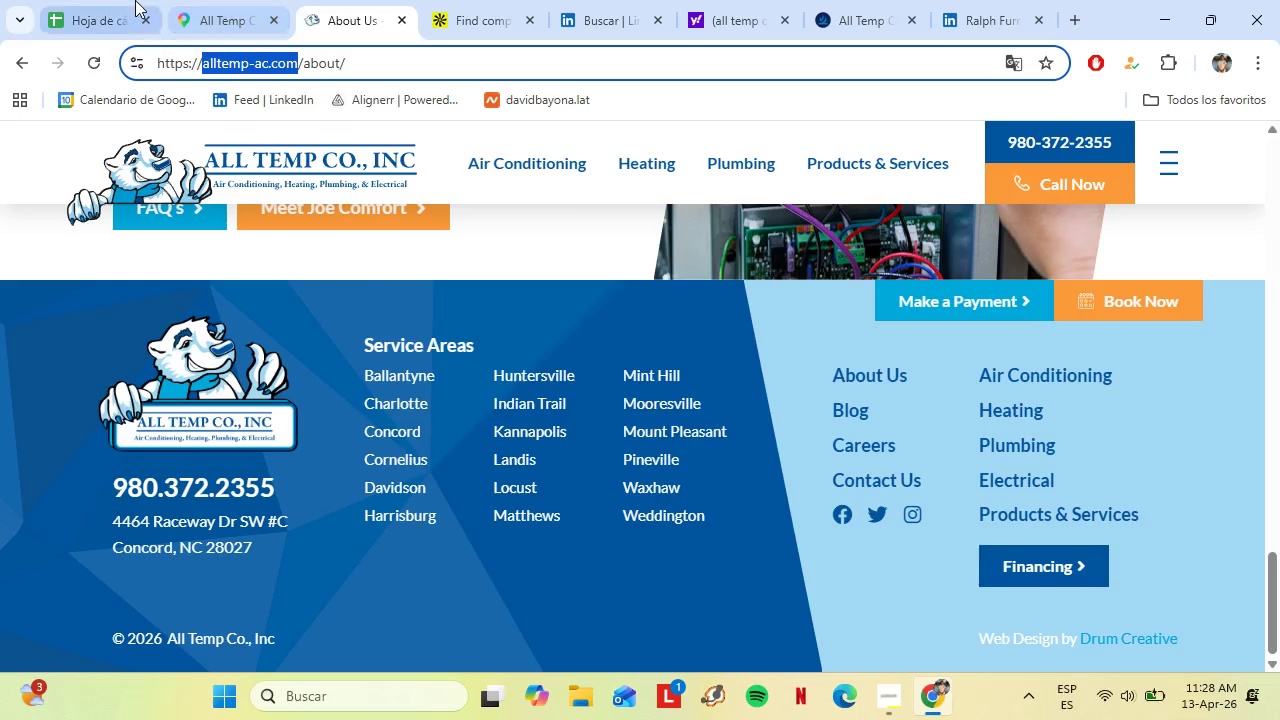 
left_click([135, 0])
 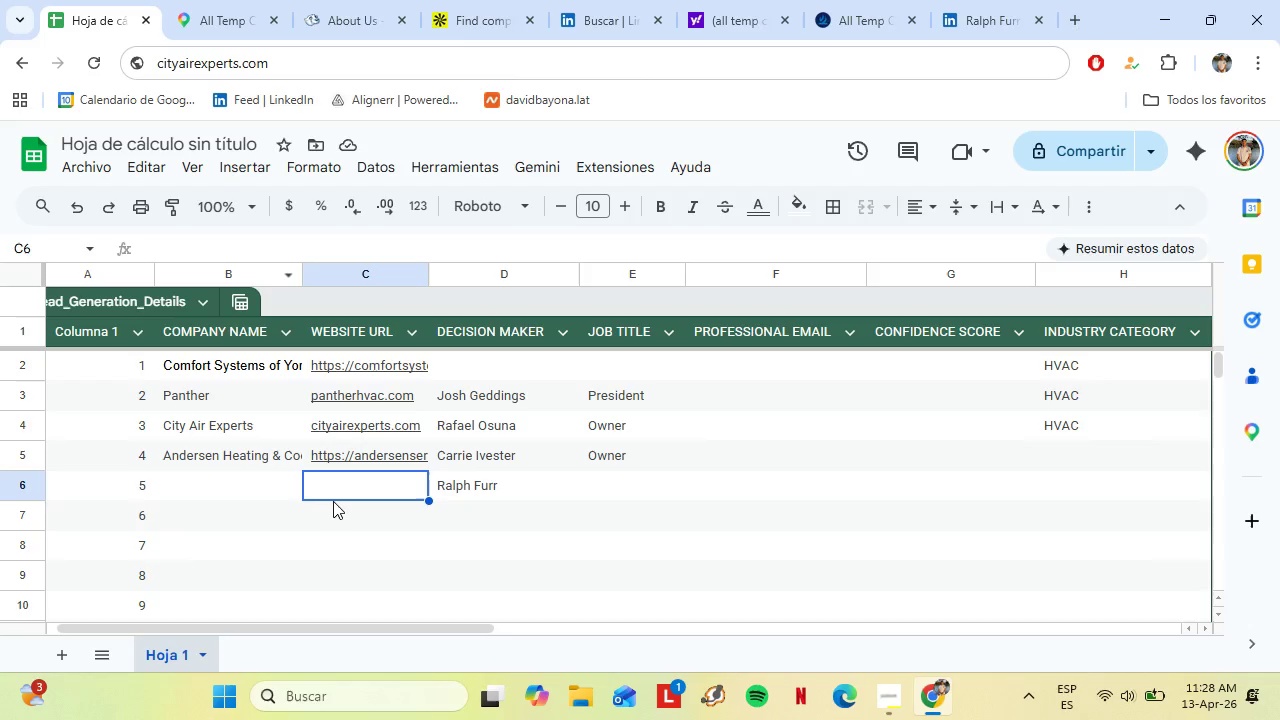 
key(Control+V)
 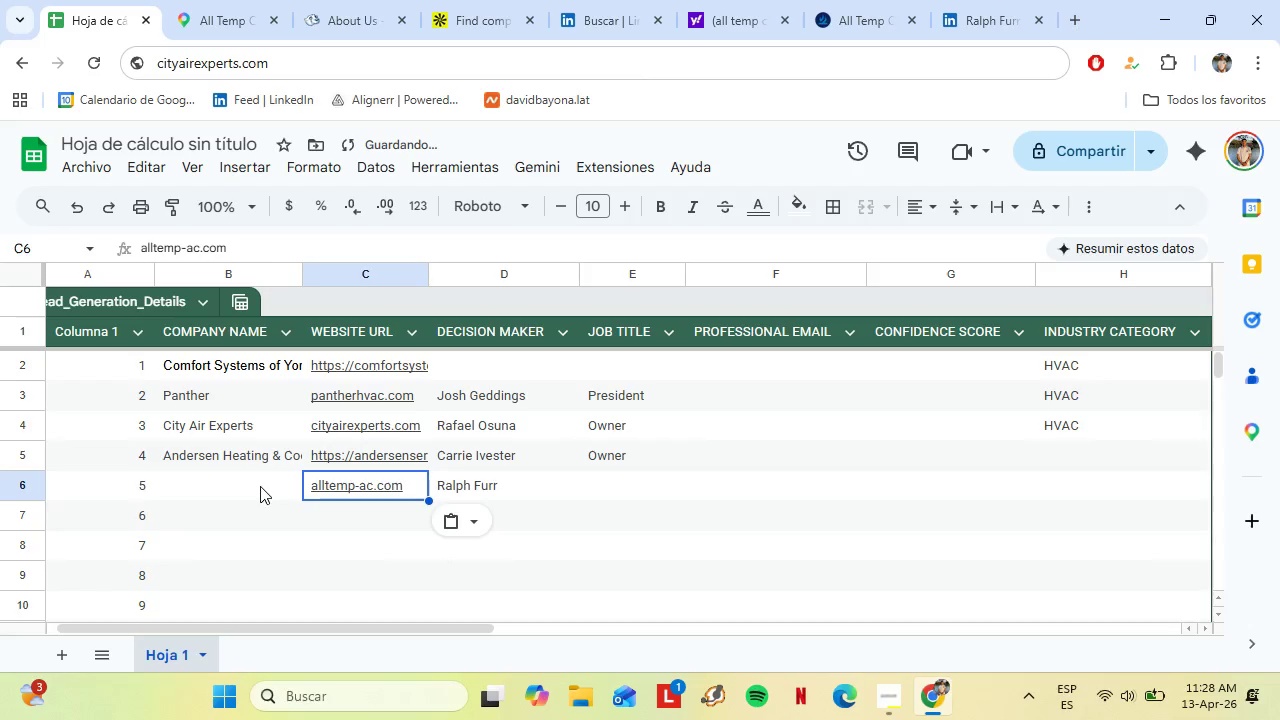 
left_click([260, 486])
 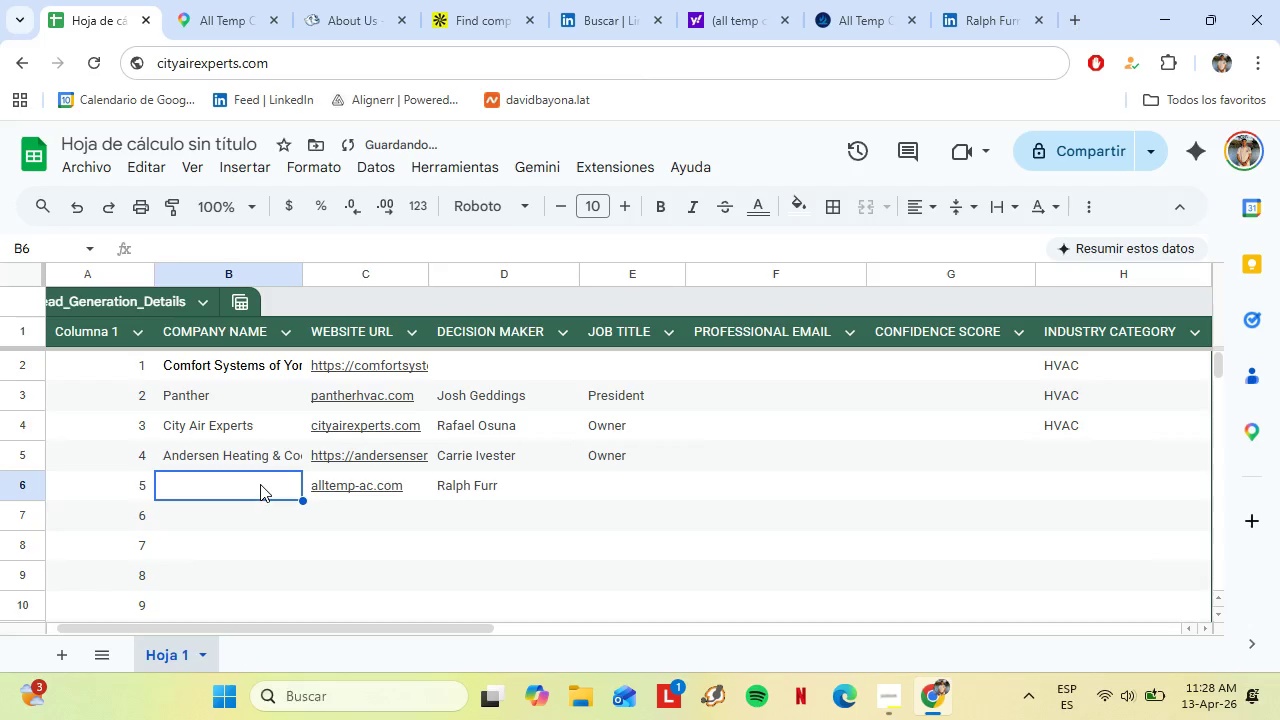 
type(All Temp CO)
key(Backspace)
type(o)
 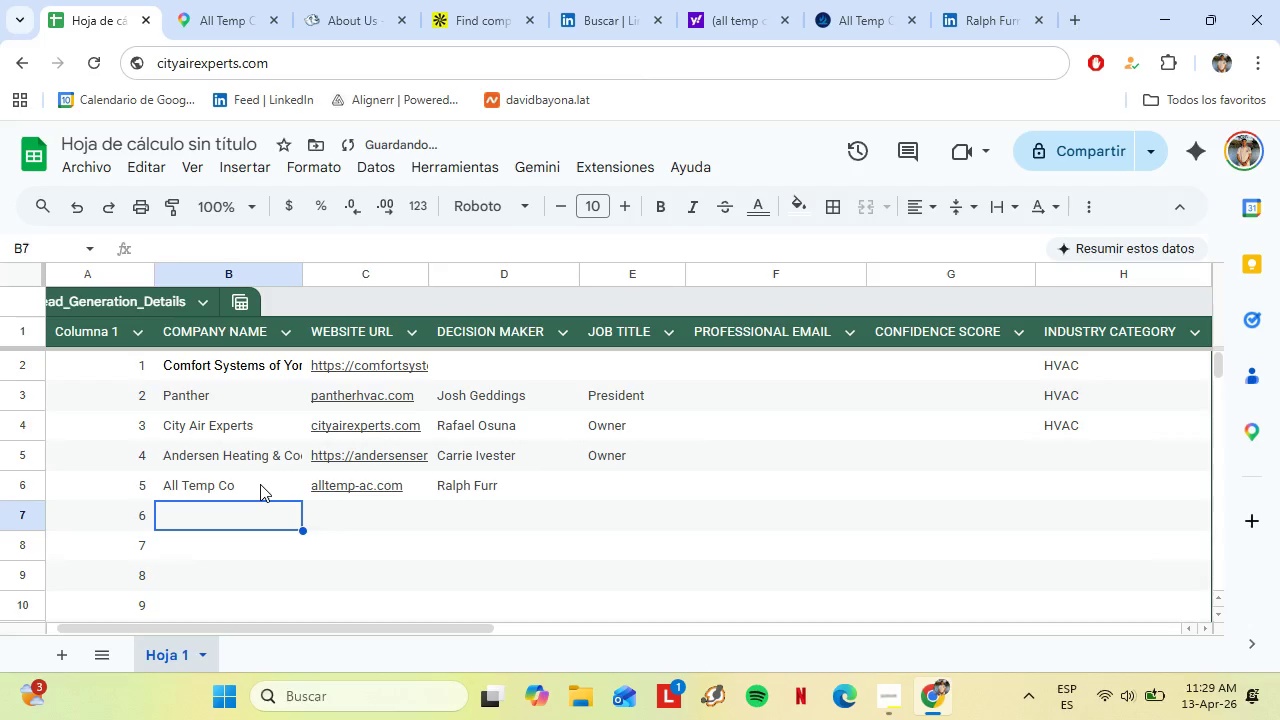 
 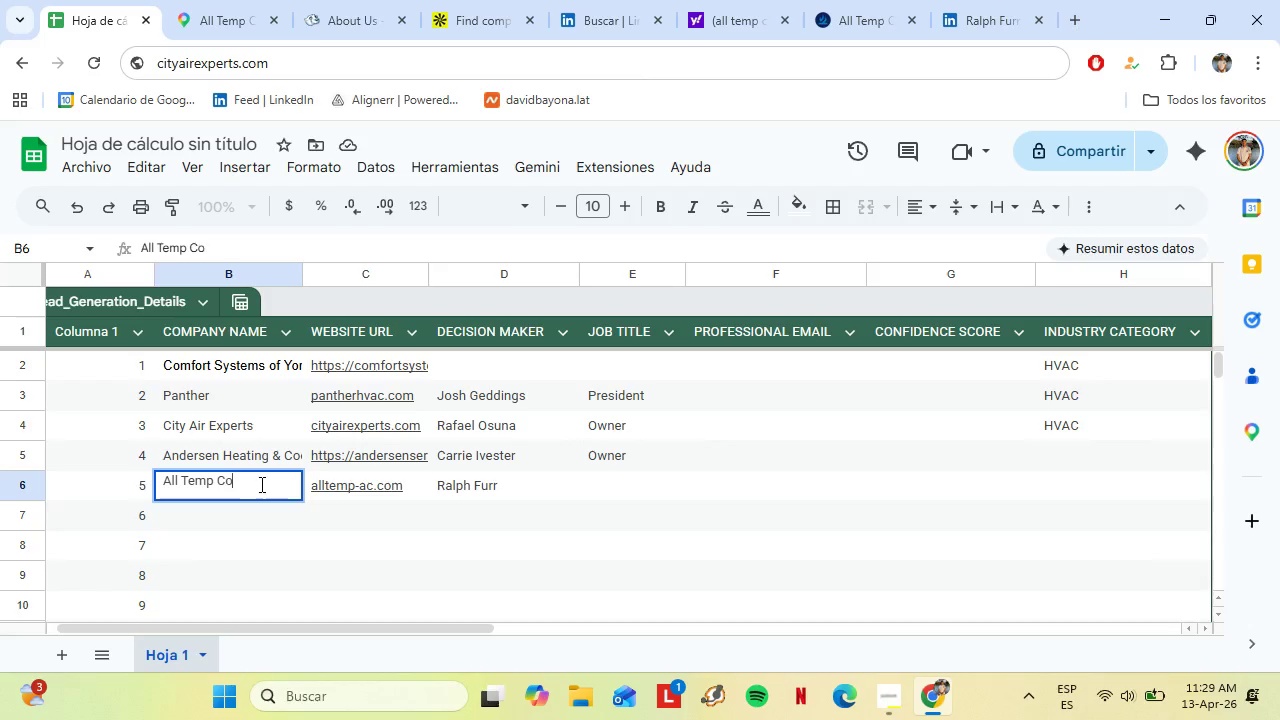 
key(ArrowDown)
 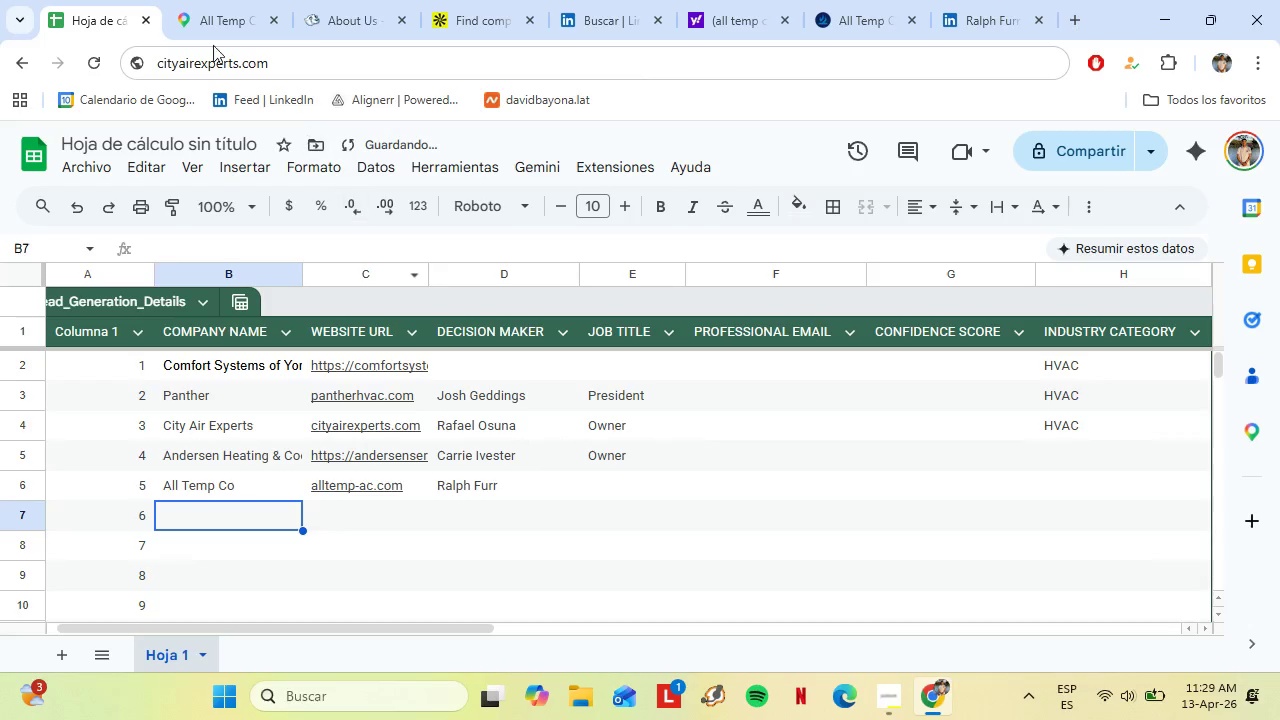 
left_click([207, 4])
 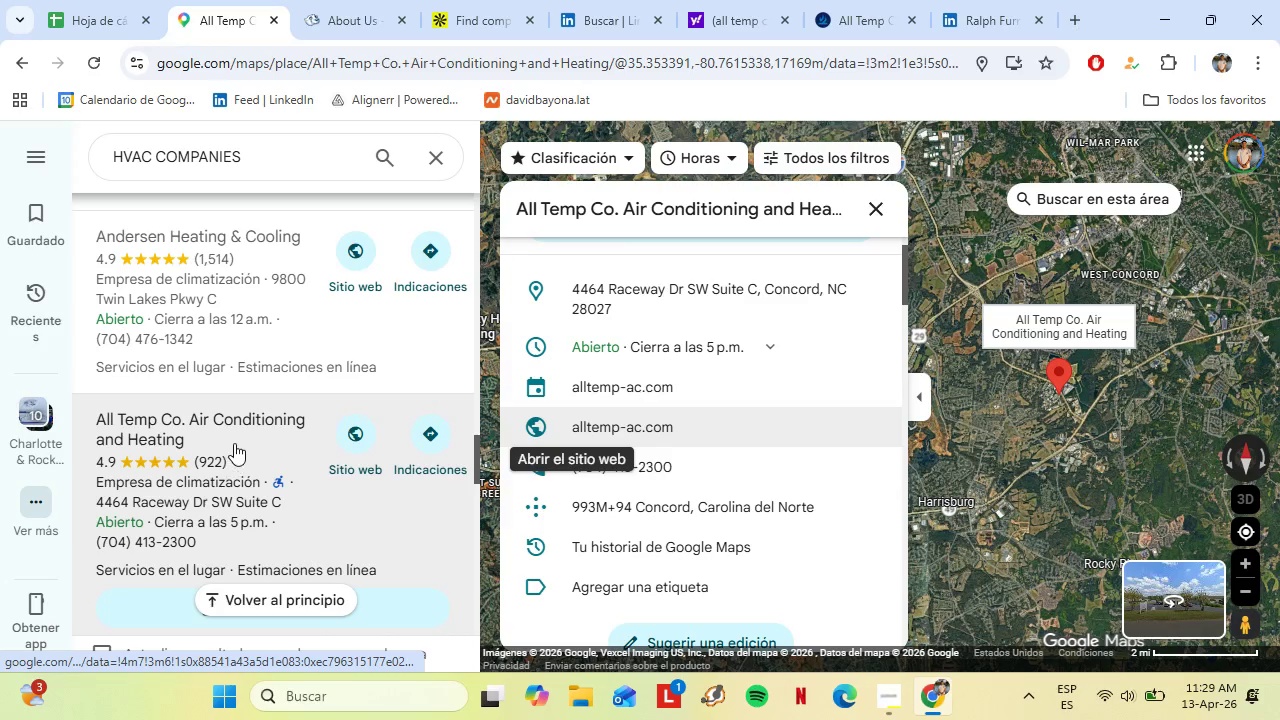 
scroll: coordinate [219, 330], scroll_direction: down, amount: 3.0
 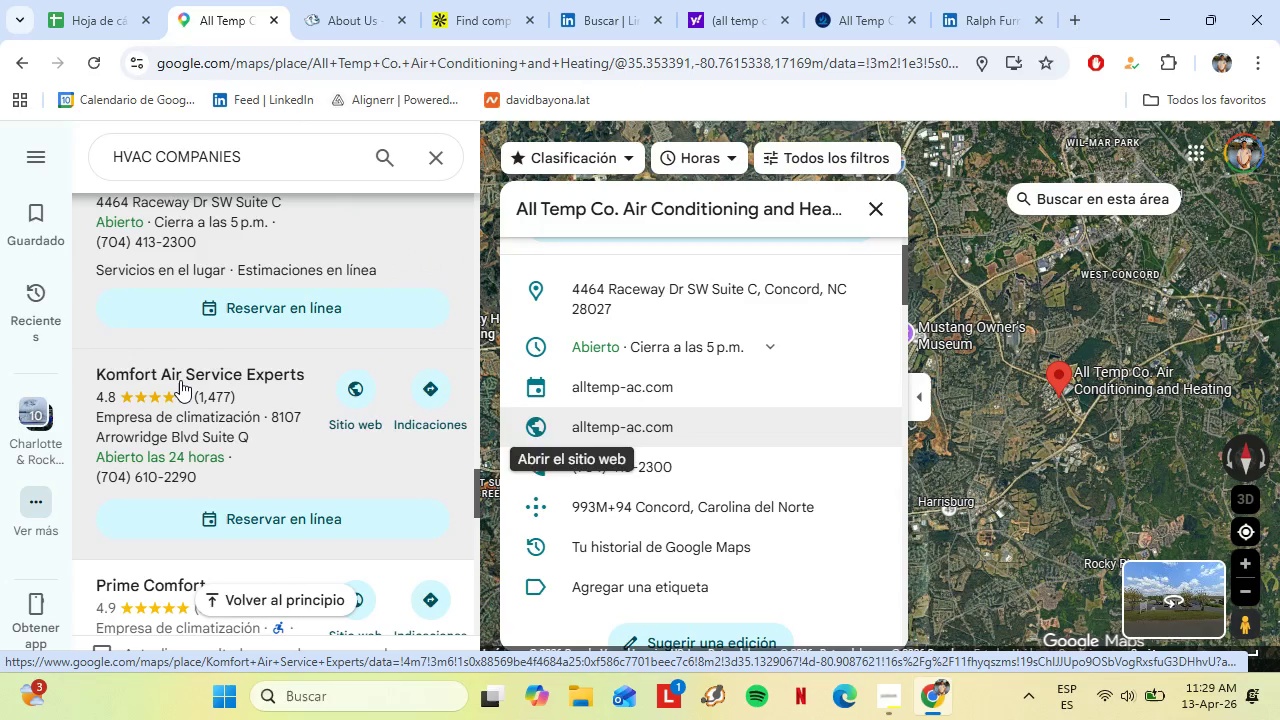 
left_click([180, 380])
 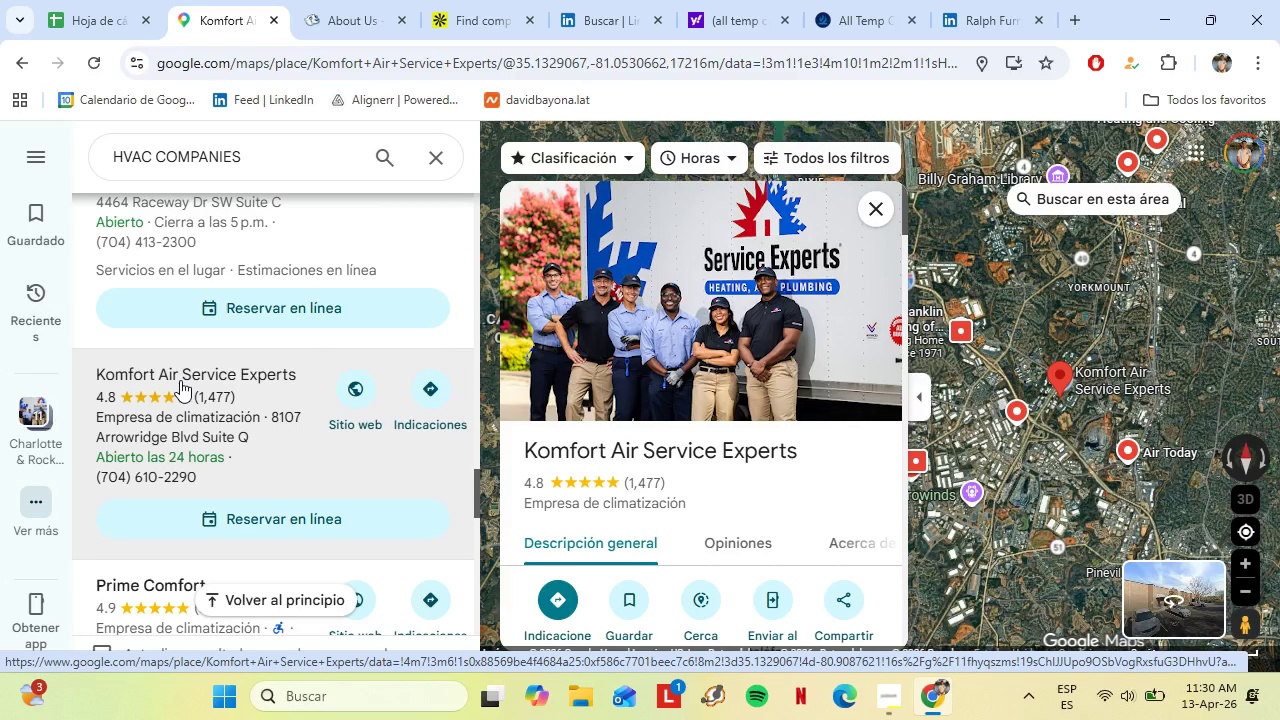 
wait(69.12)
 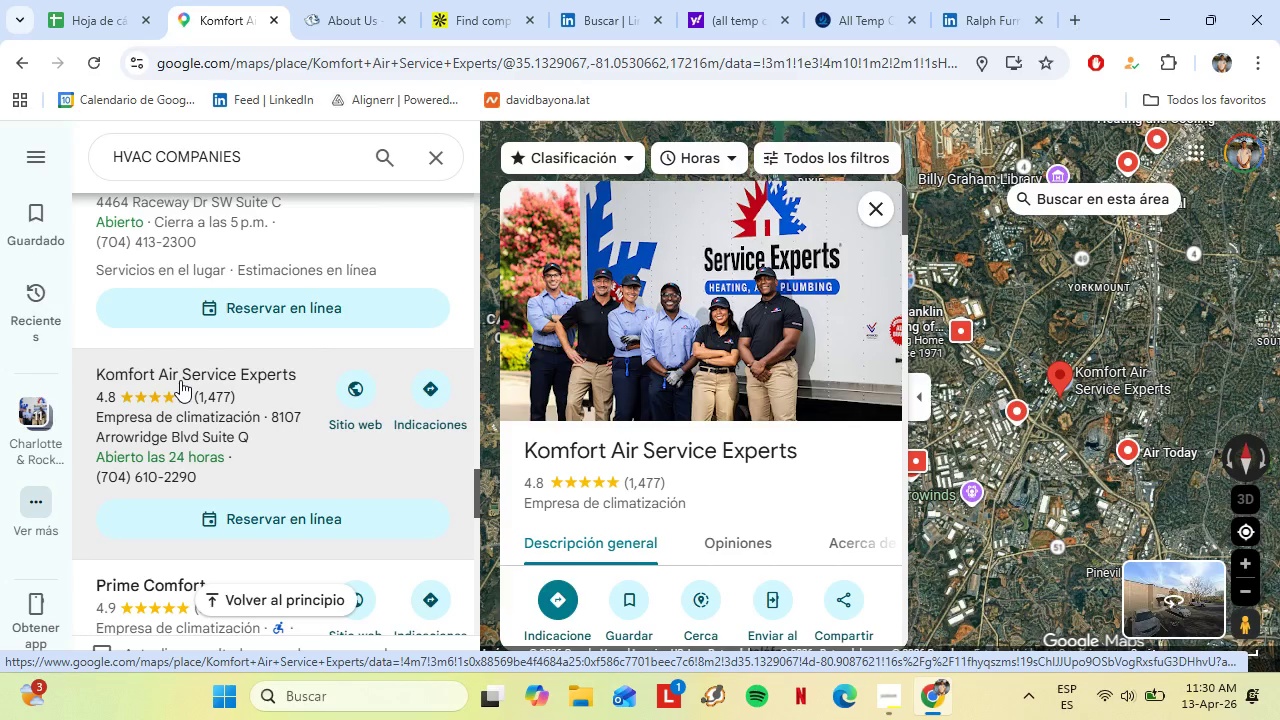 
scroll: coordinate [713, 430], scroll_direction: down, amount: 4.0
 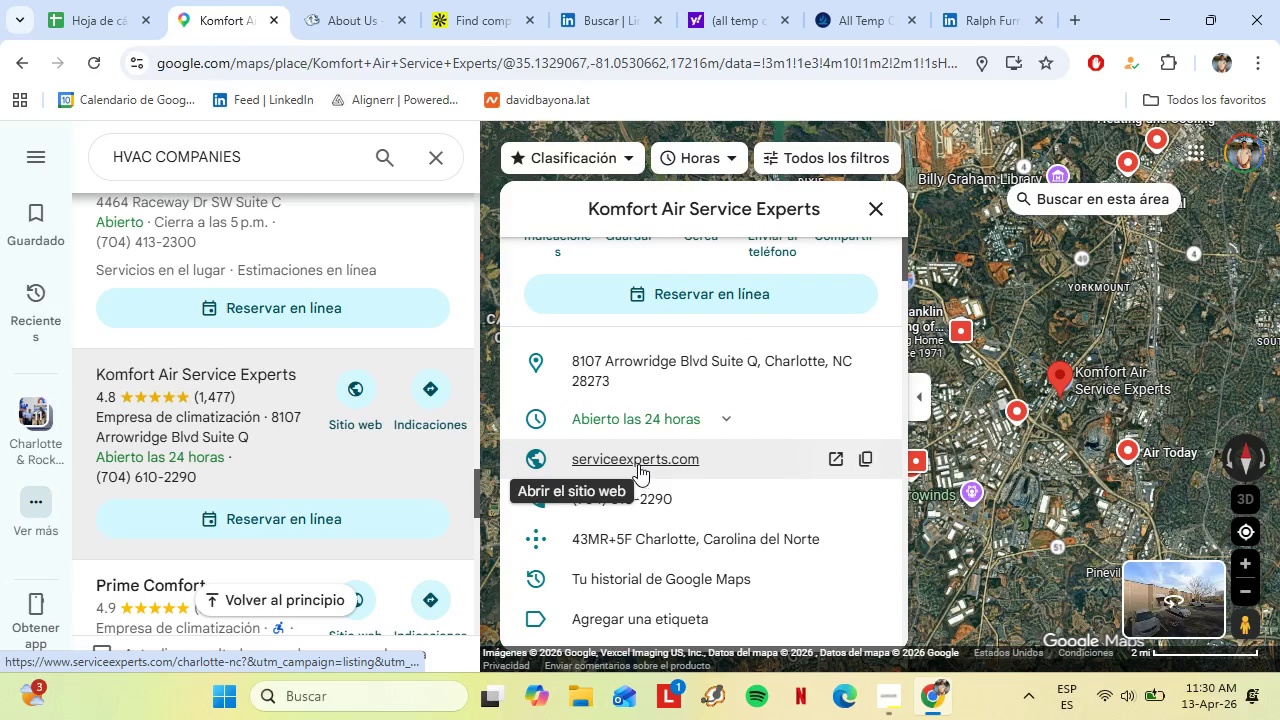 
left_click([637, 462])
 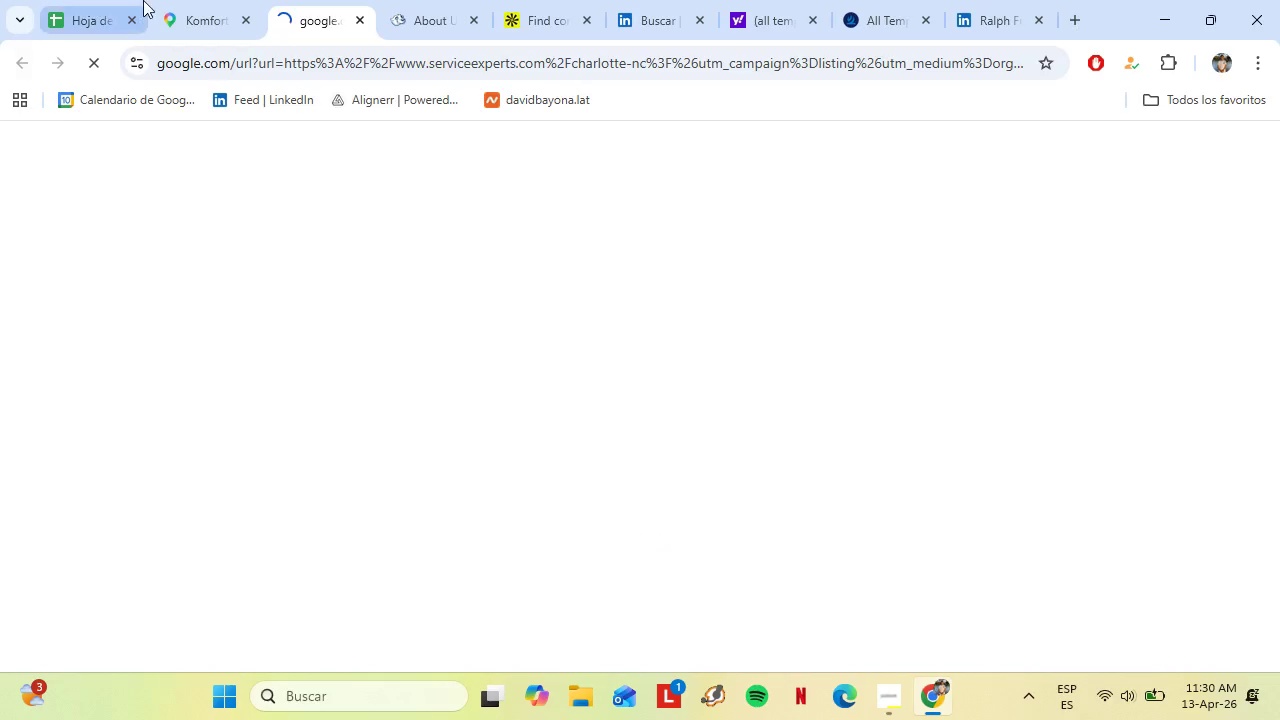 
left_click([162, 0])
 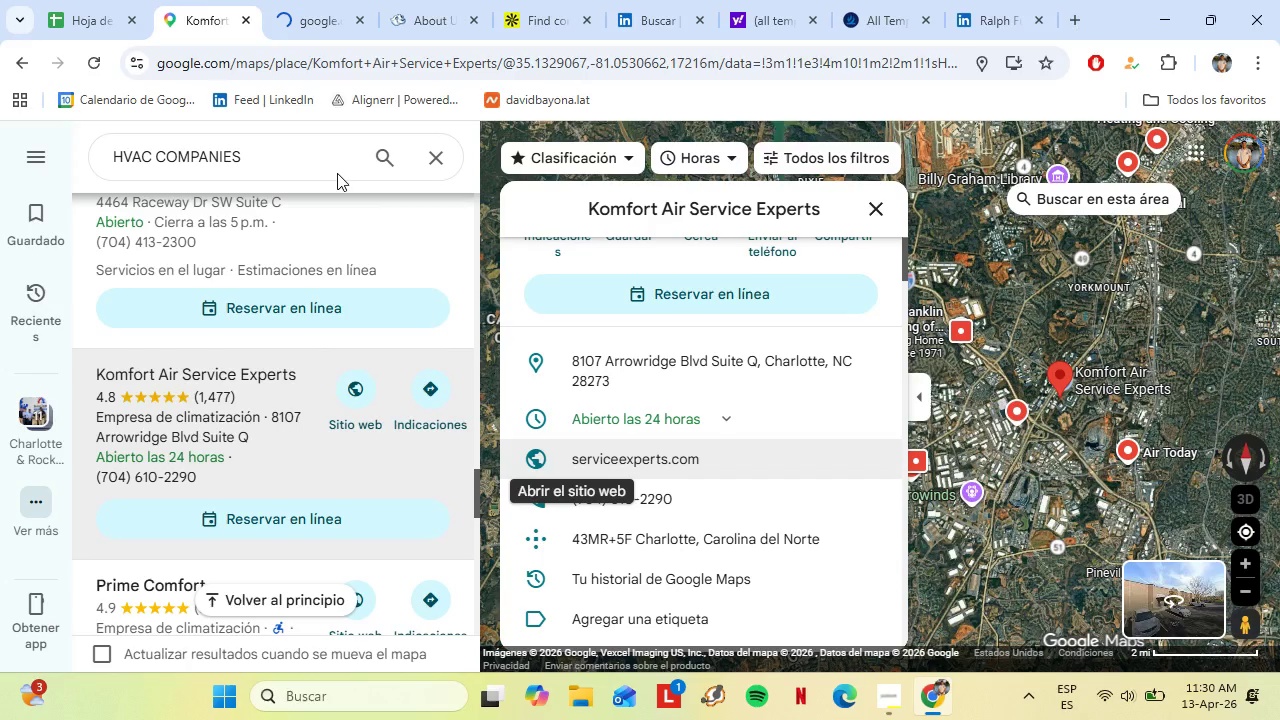 
left_click([285, 0])
 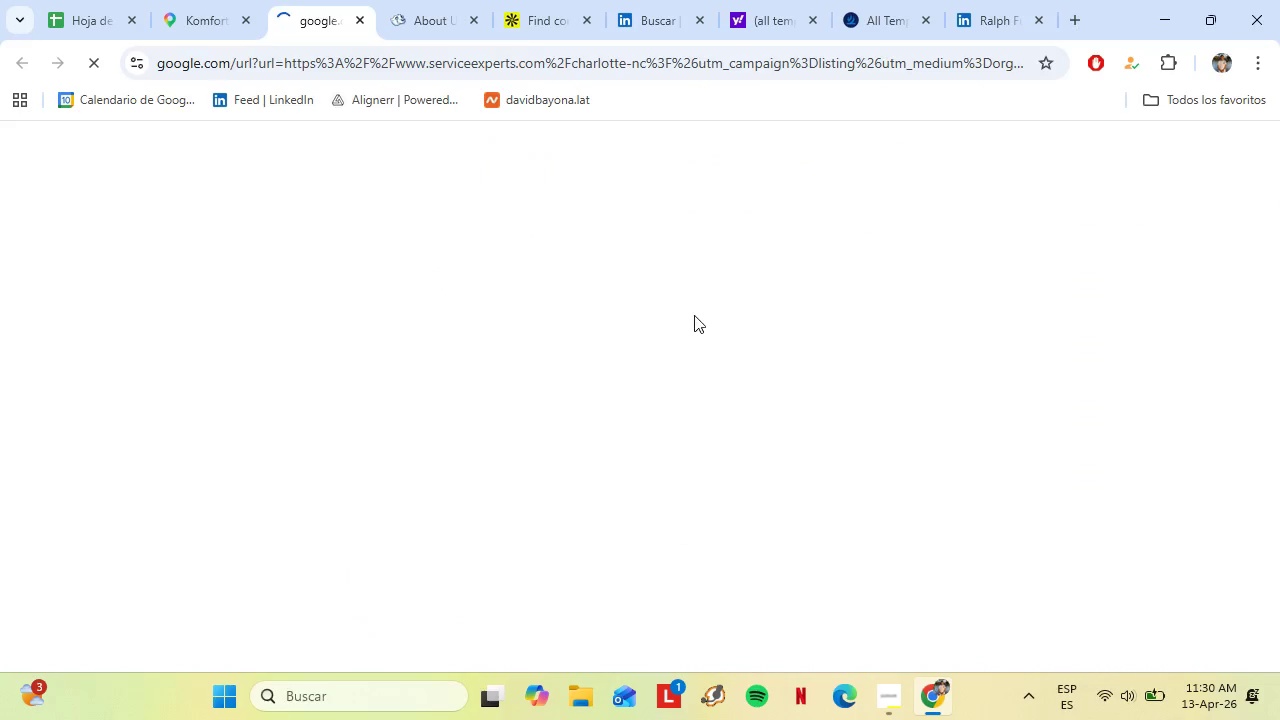 
left_click([513, 0])
 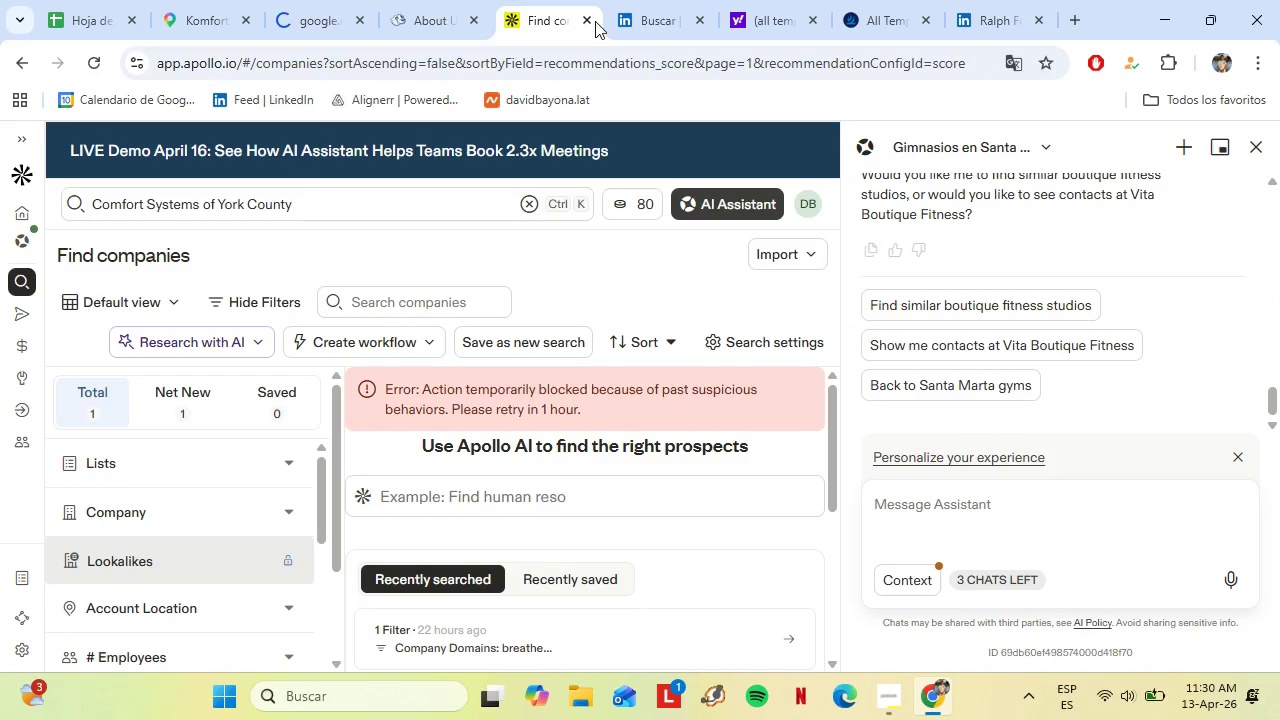 
double_click([590, 19])
 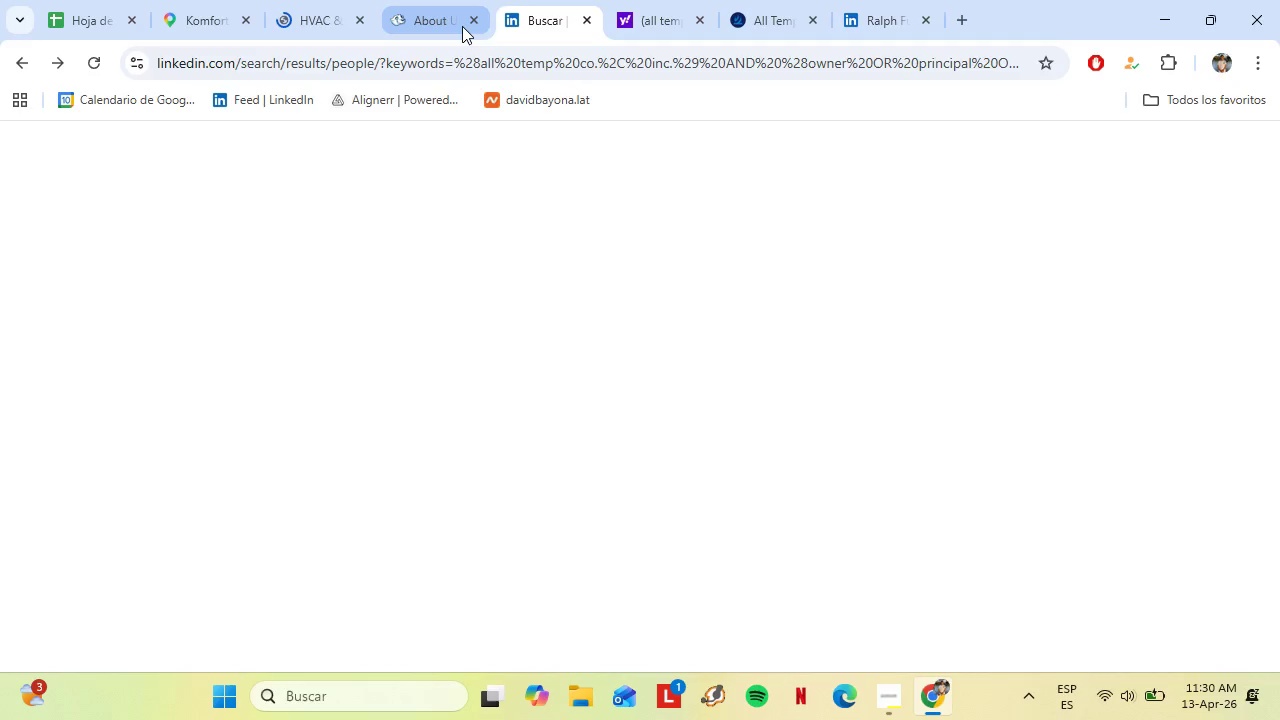 
left_click([462, 26])
 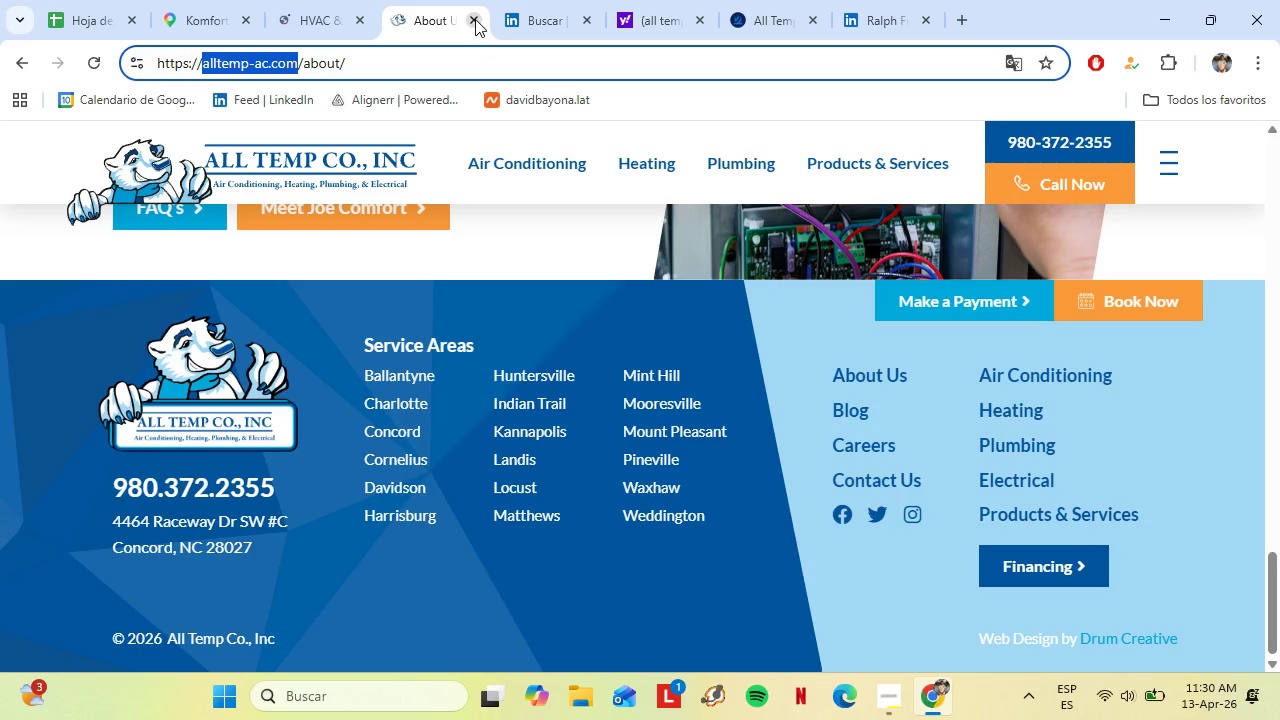 
left_click([475, 19])
 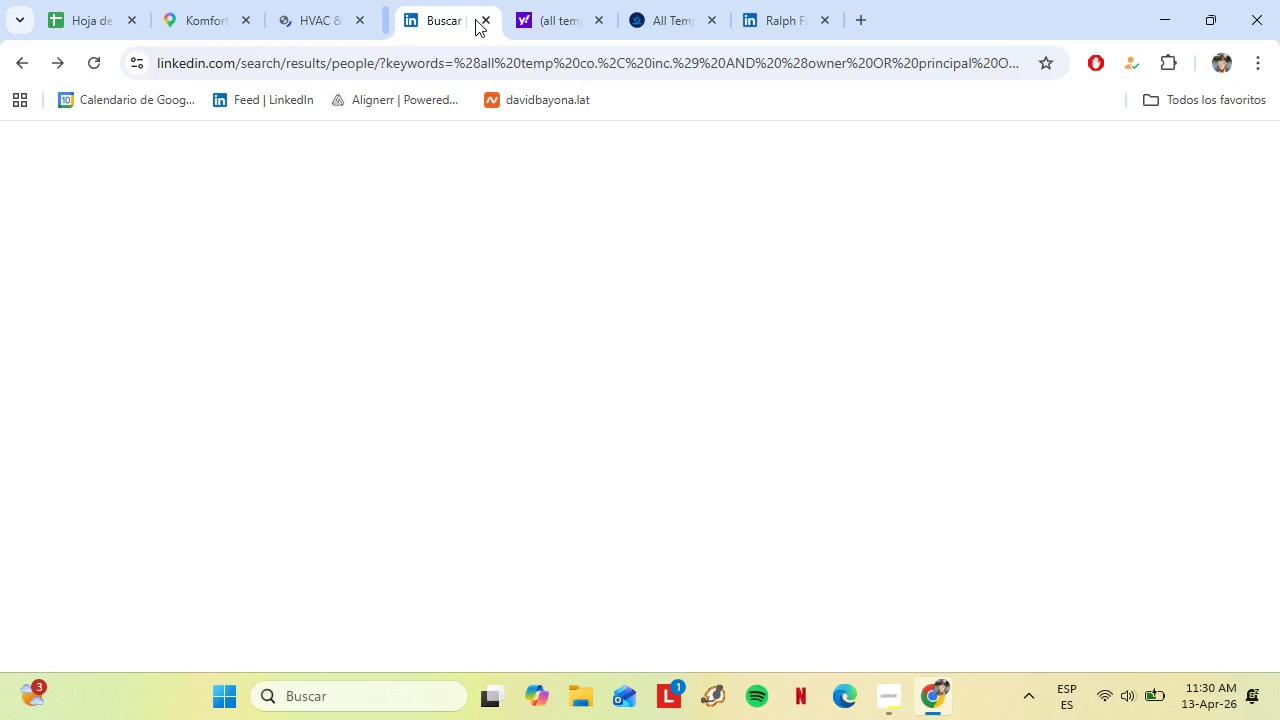 
left_click([519, 0])
 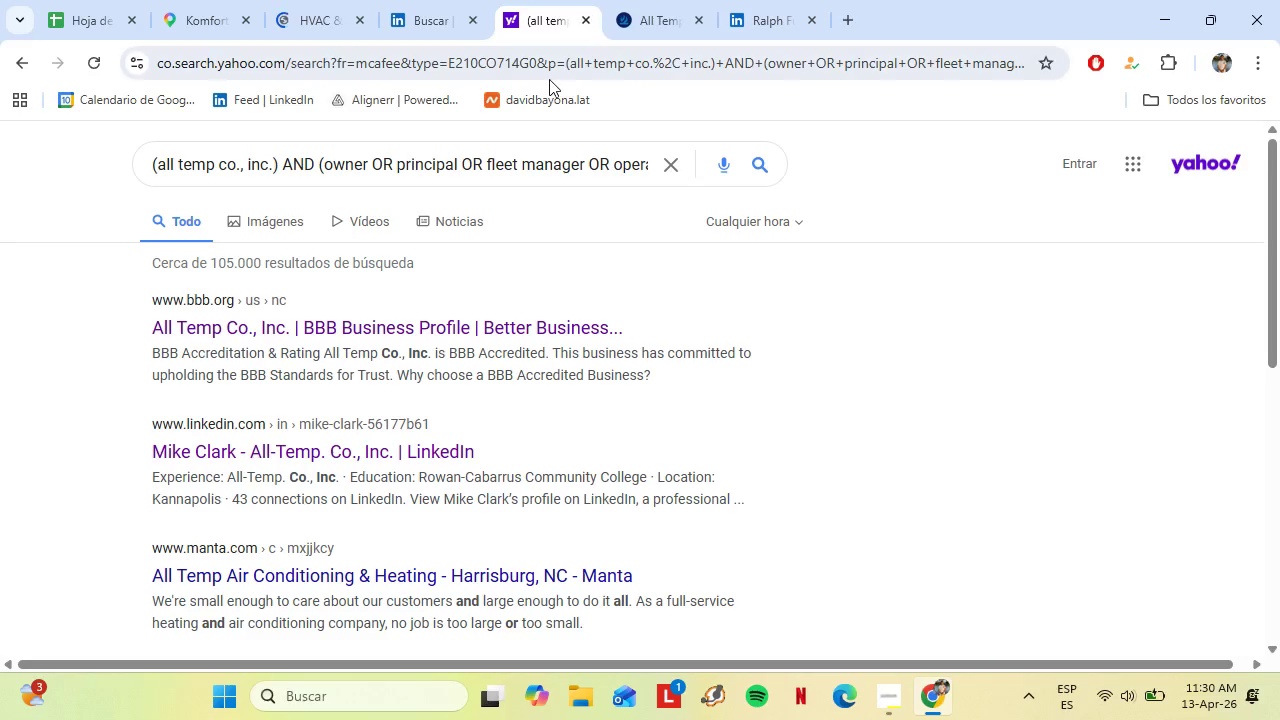 
mouse_move([554, 33])
 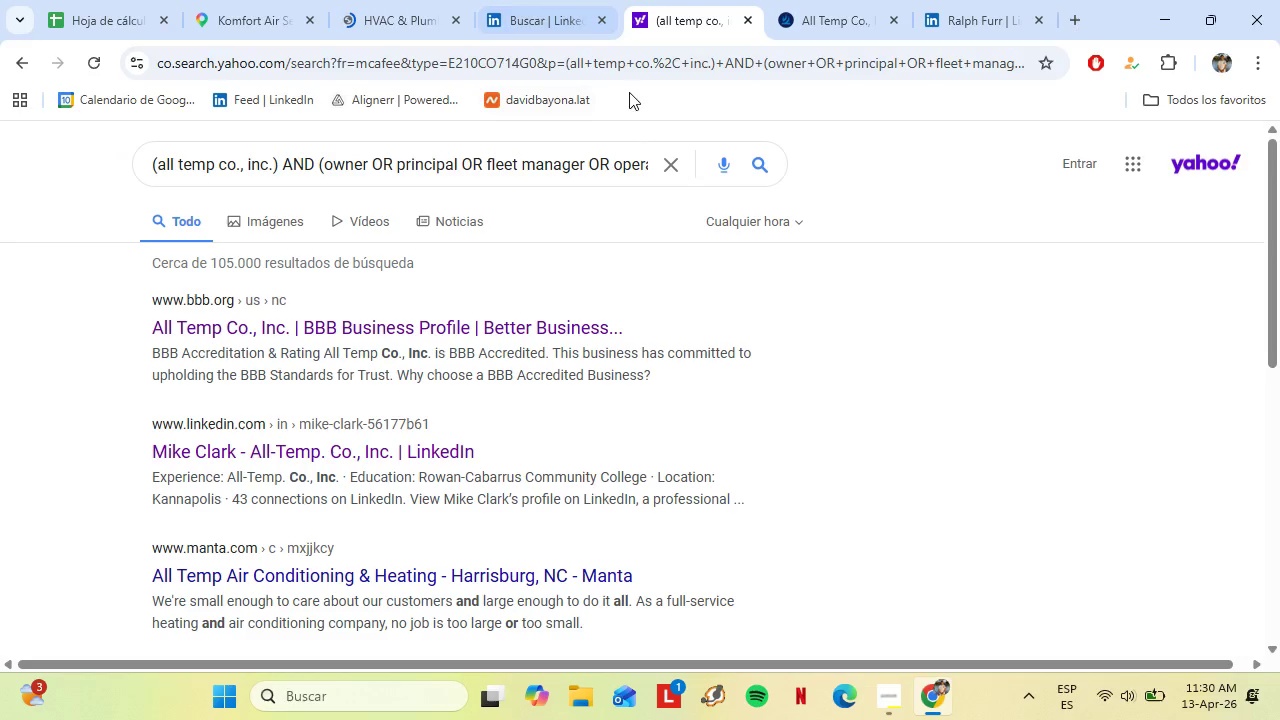 
left_click([871, 0])
 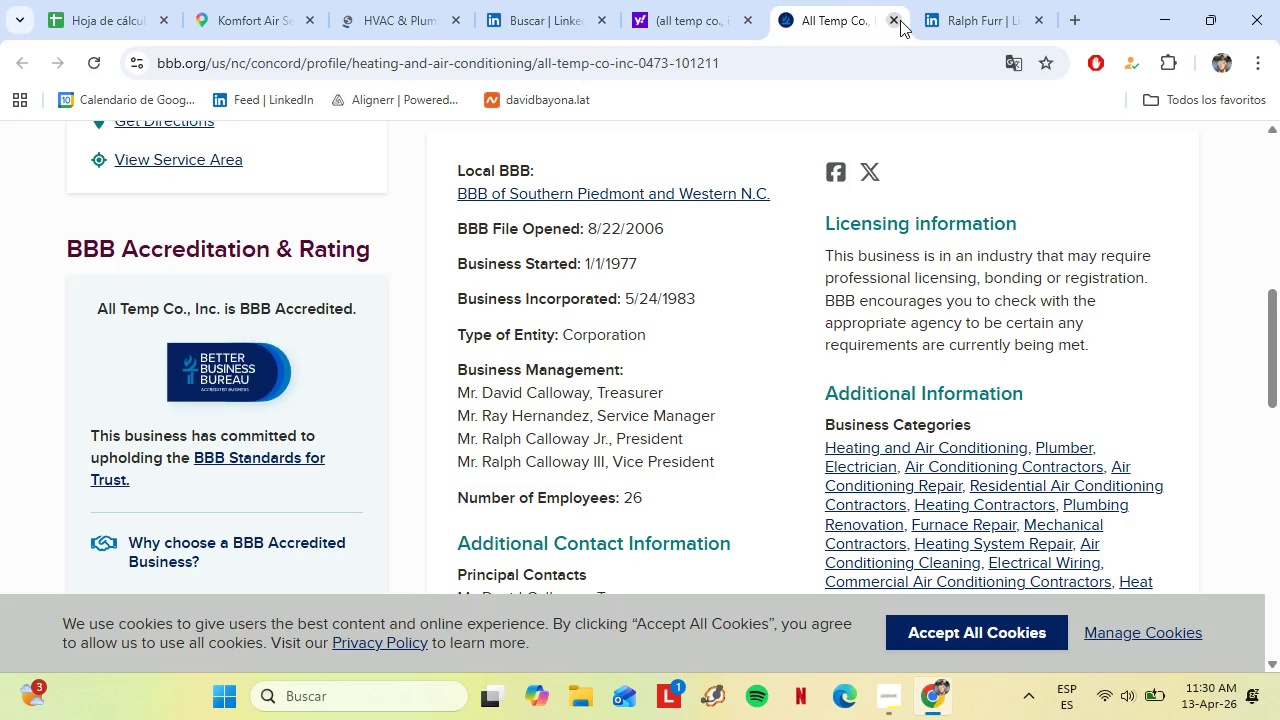 
left_click([900, 20])
 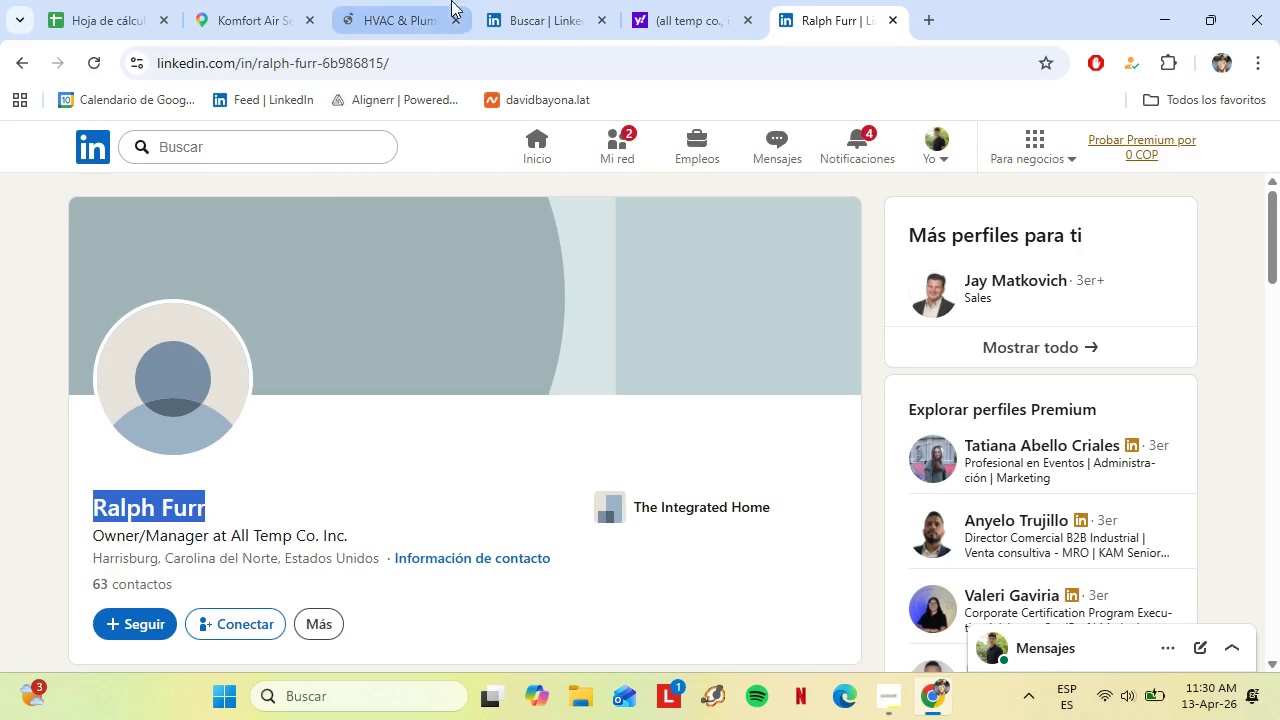 
left_click([415, 0])
 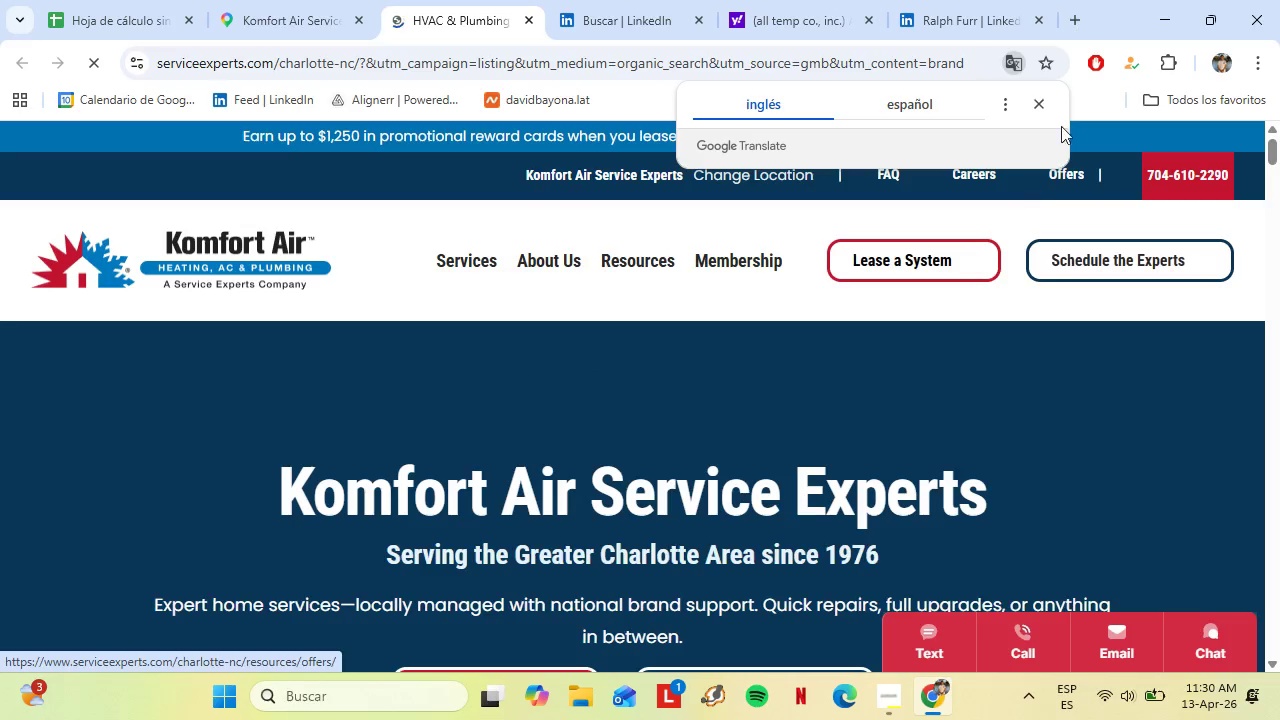 
left_click([1041, 102])
 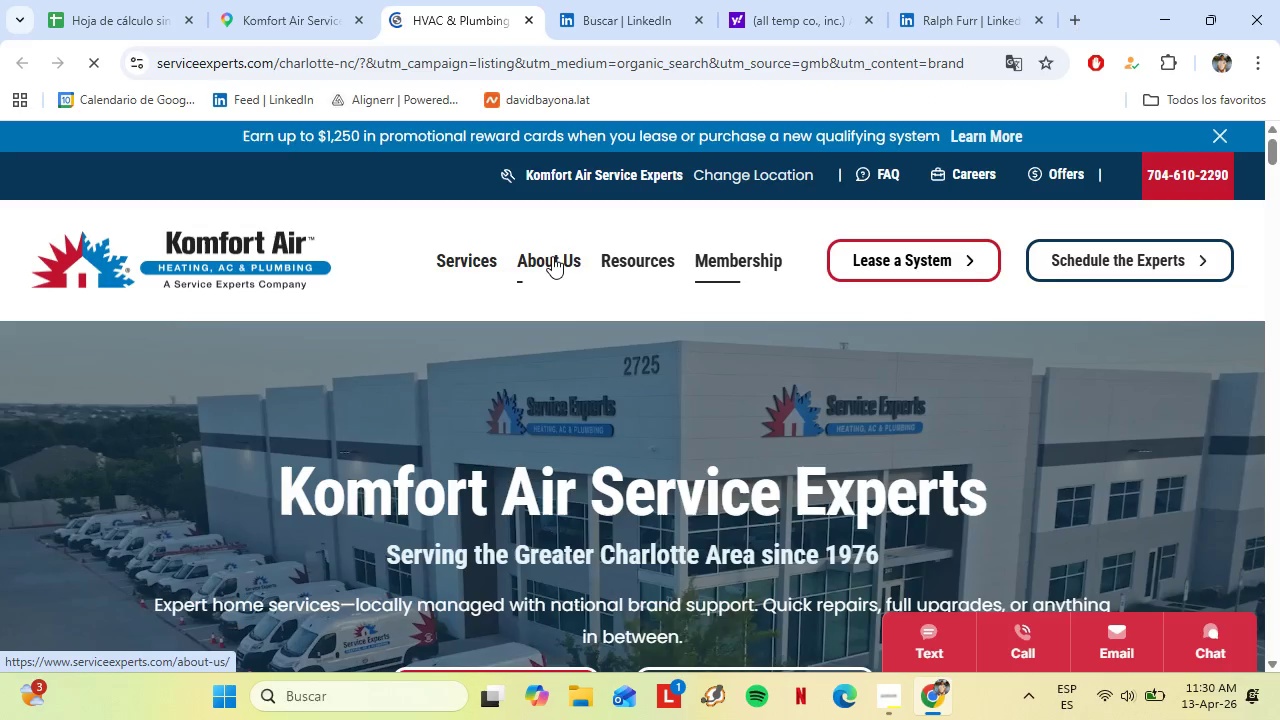 
left_click([552, 256])
 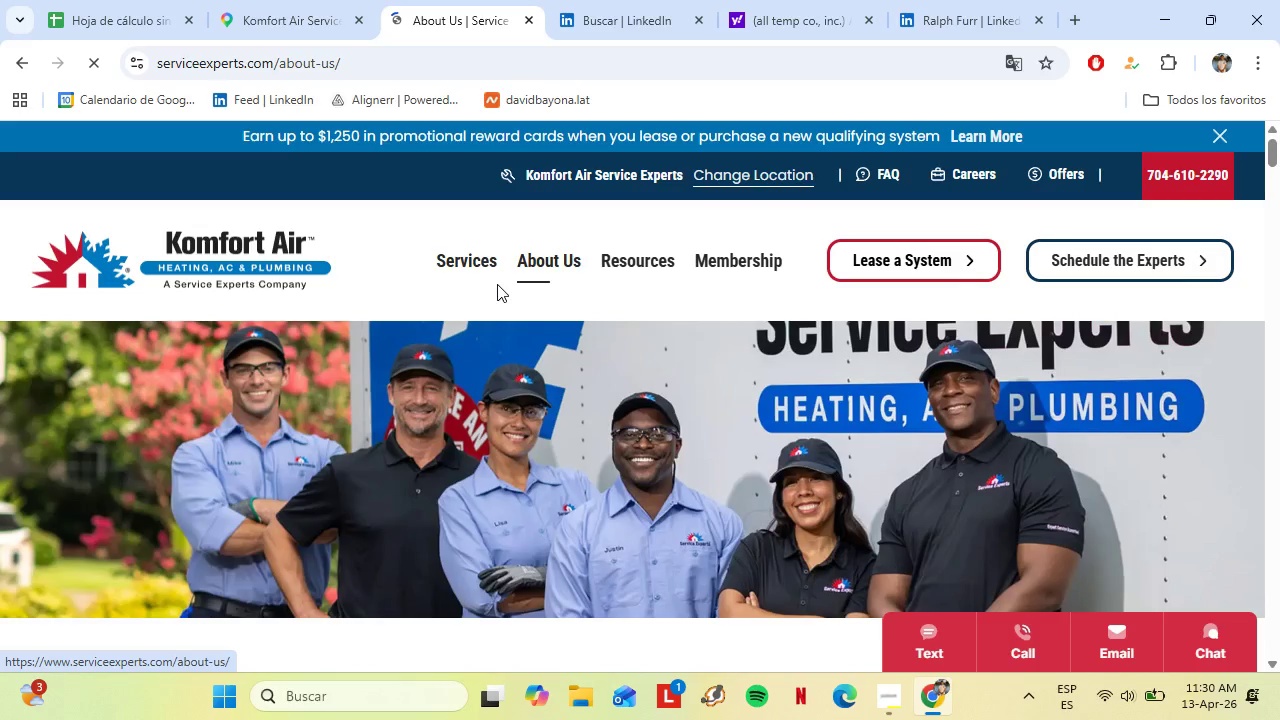 
wait(5.2)
 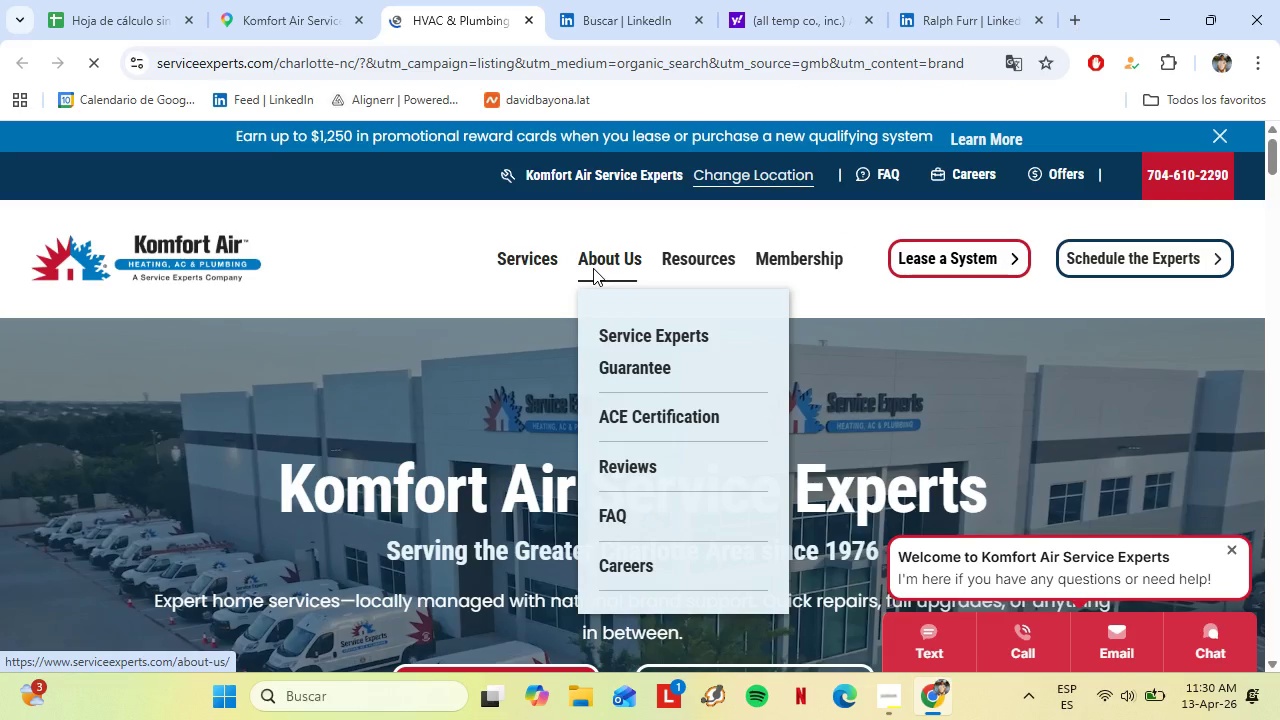 
mouse_move([557, 268])
 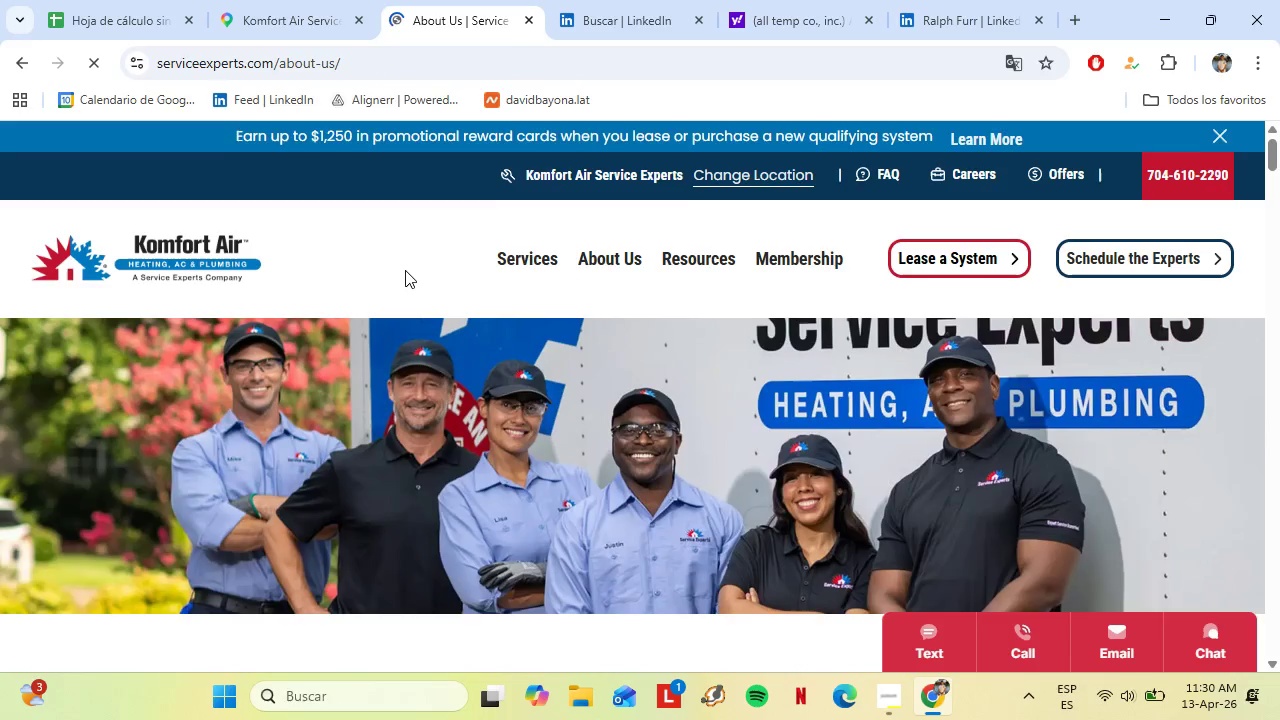 
scroll: coordinate [433, 304], scroll_direction: down, amount: 4.0
 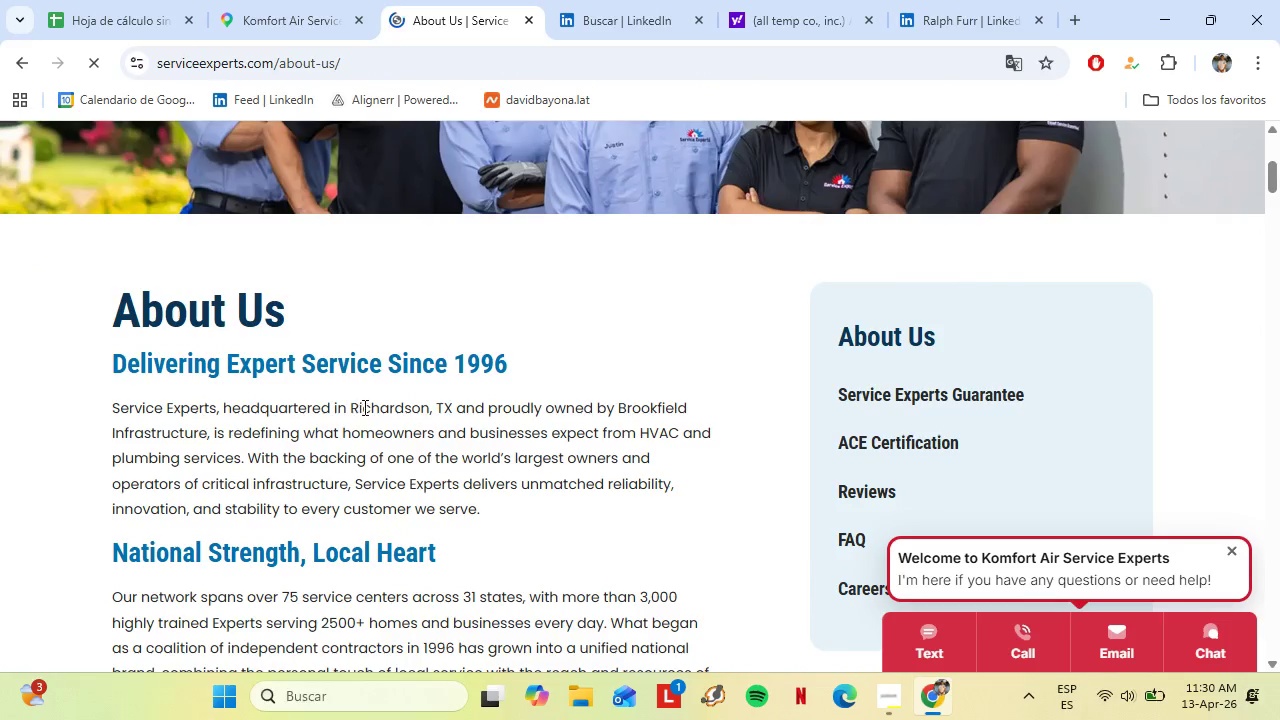 
wait(5.73)
 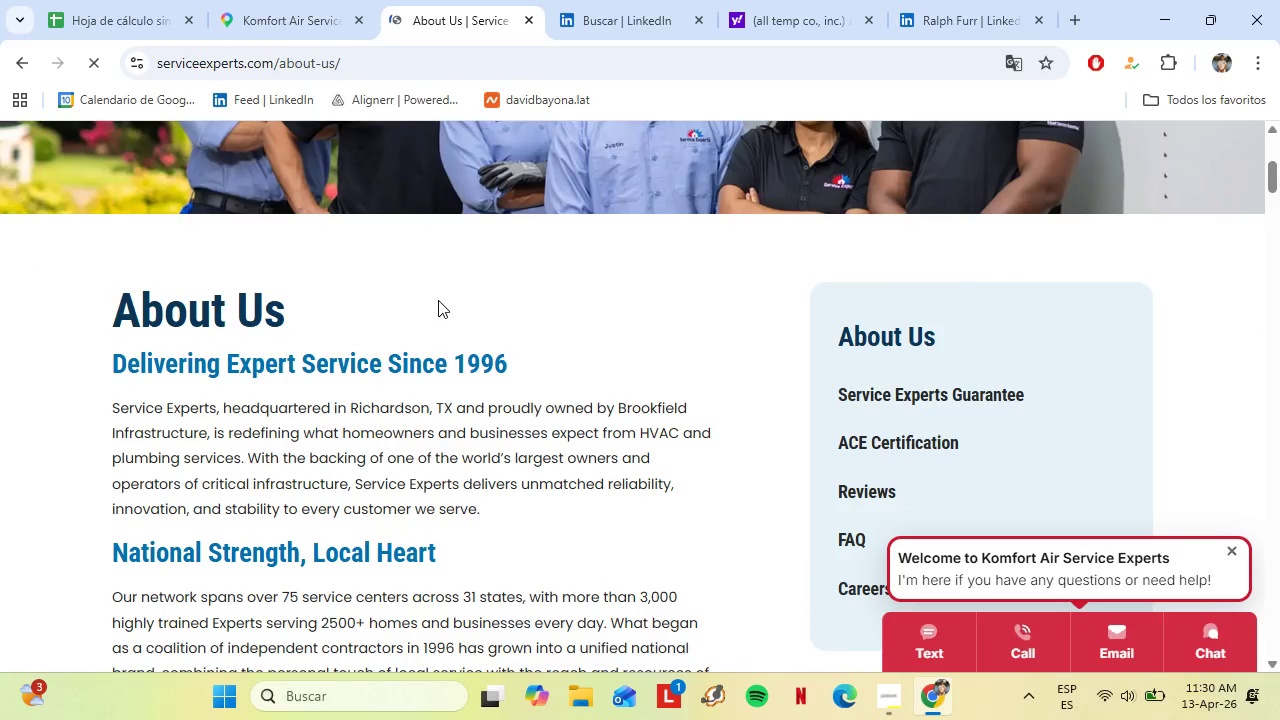 
scroll: coordinate [365, 398], scroll_direction: down, amount: 1.0
 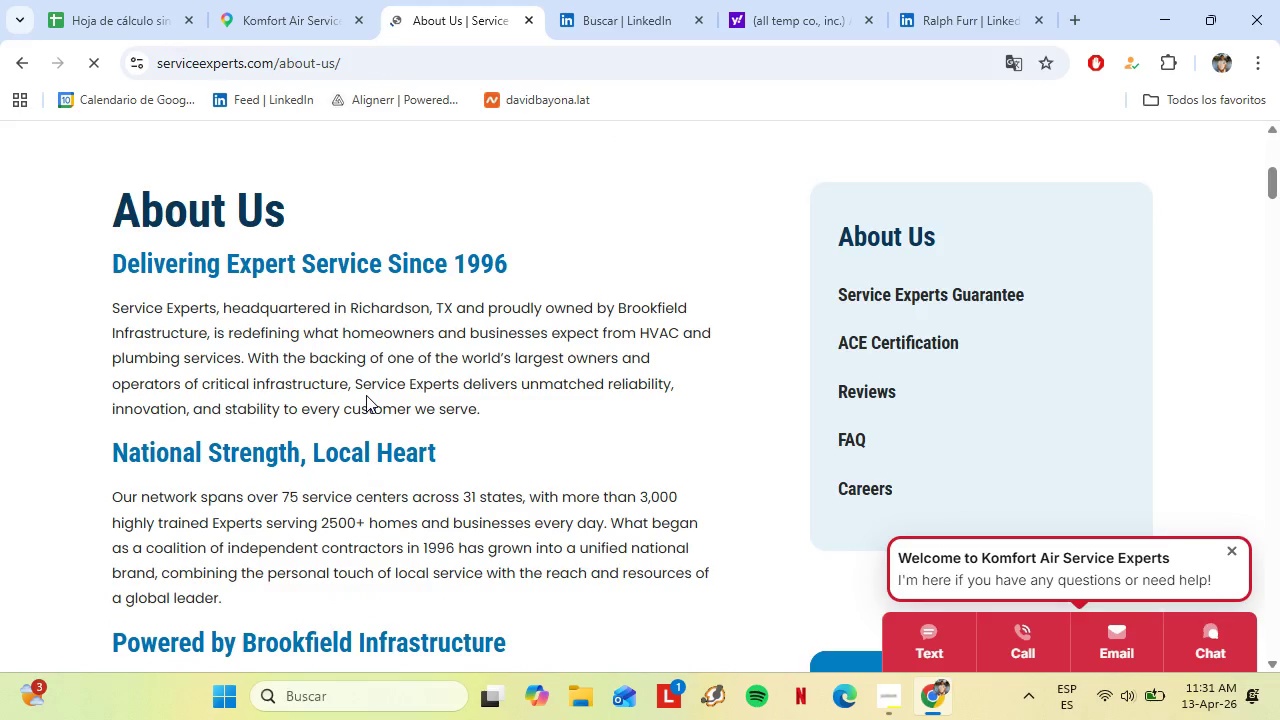 
wait(5.14)
 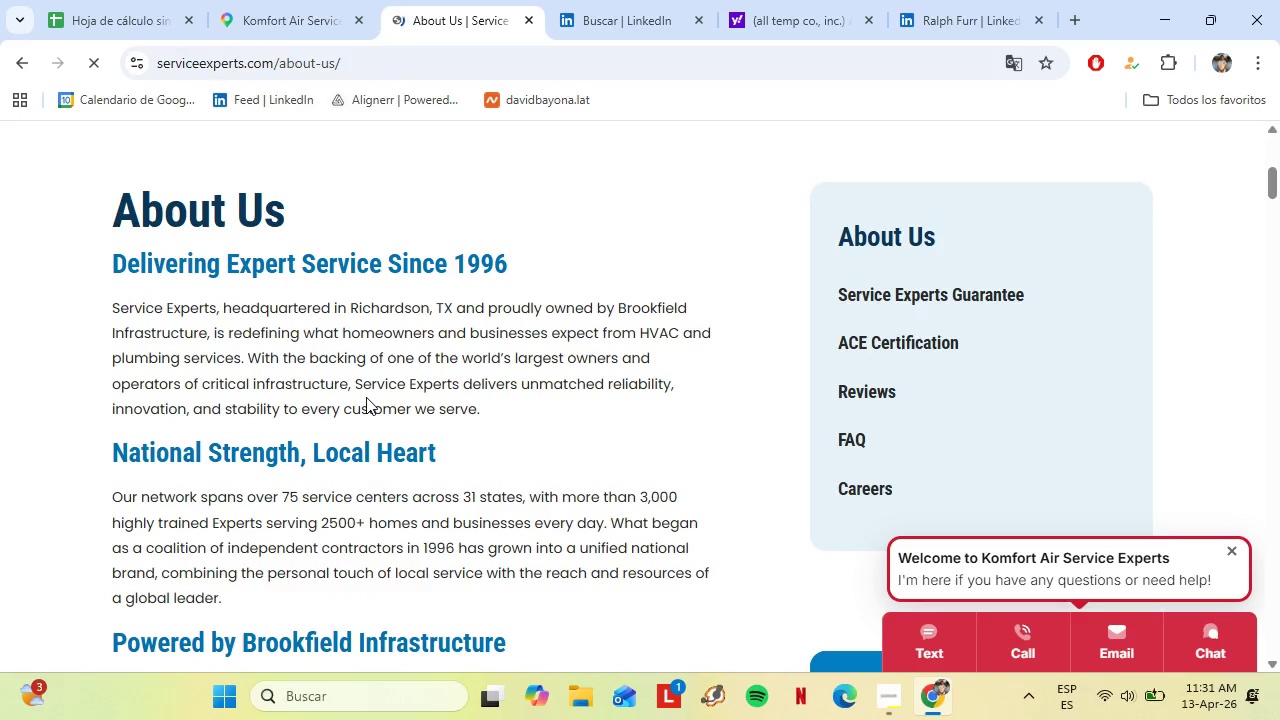 
scroll: coordinate [427, 312], scroll_direction: down, amount: 17.0
 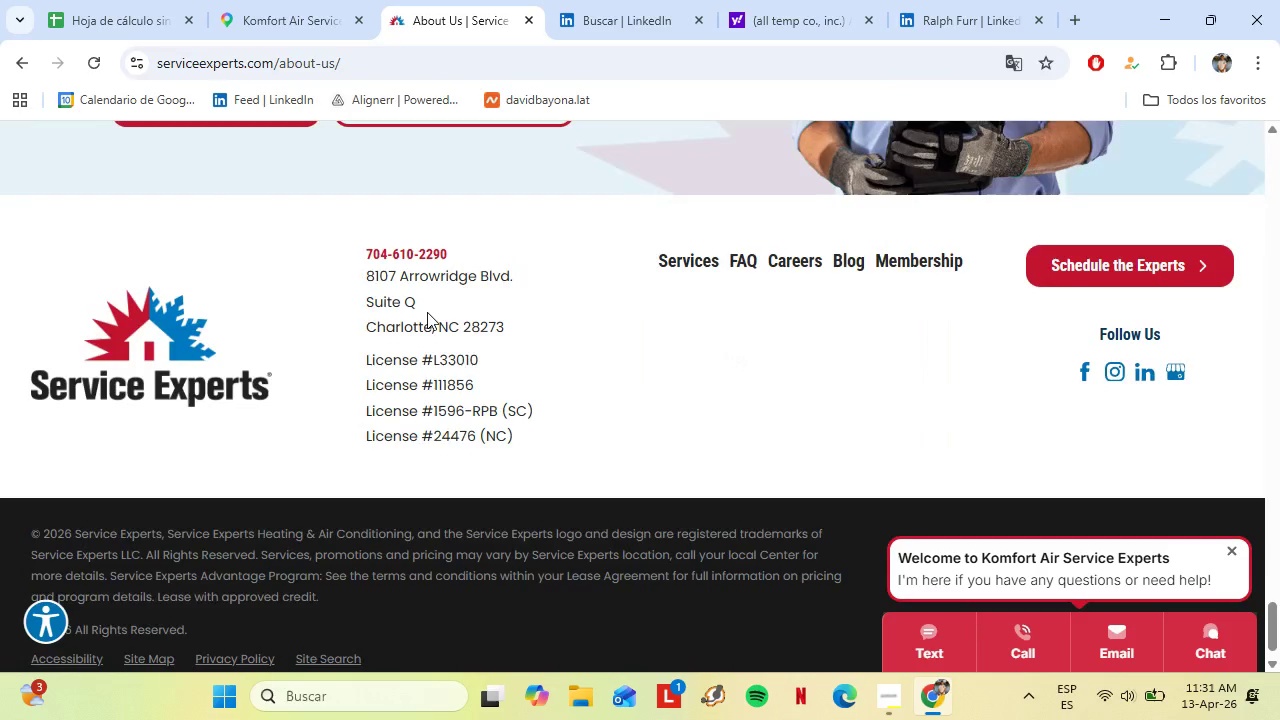 
scroll: coordinate [427, 312], scroll_direction: up, amount: 43.0
 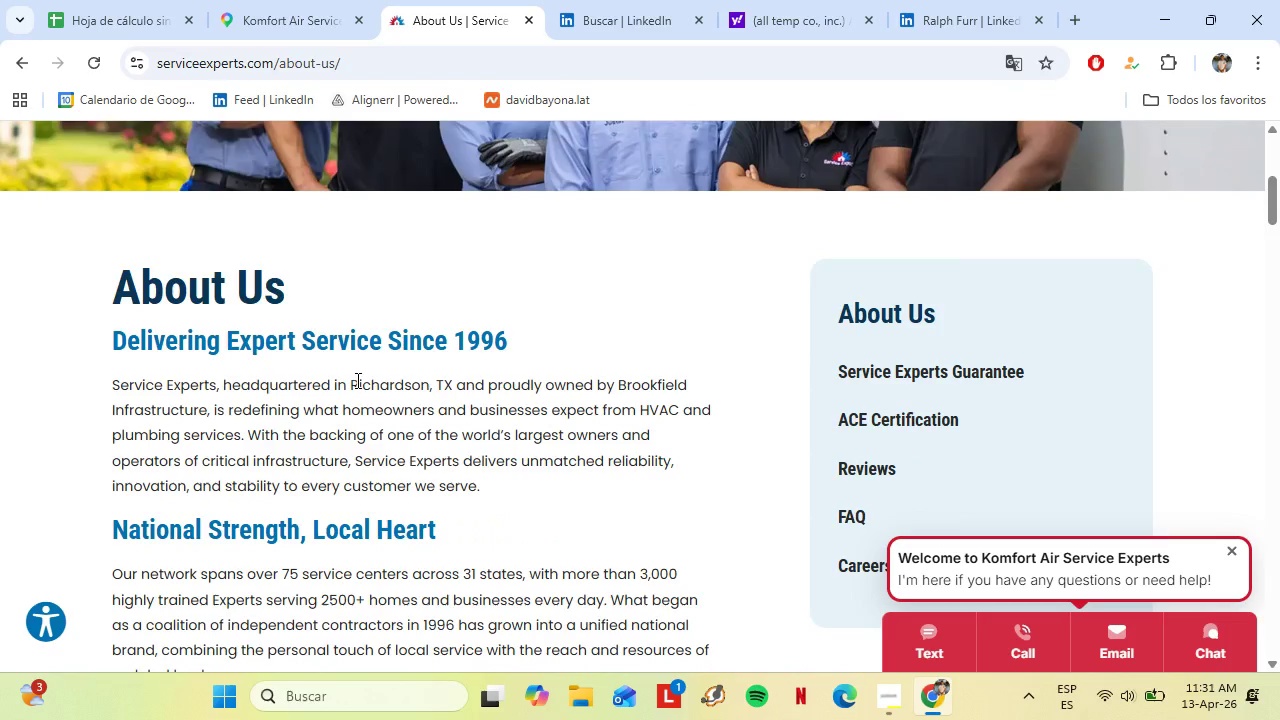 
left_click_drag(start_coordinate=[352, 380], to_coordinate=[417, 383])
 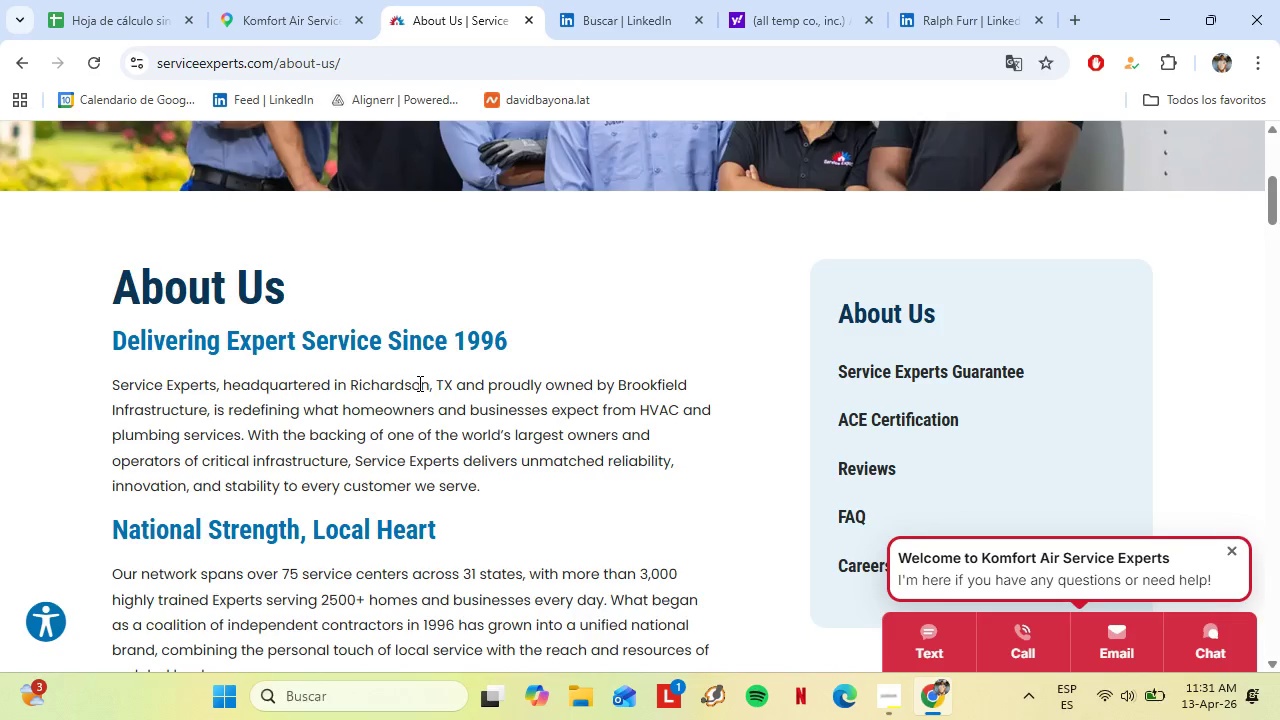 
left_click([418, 383])
 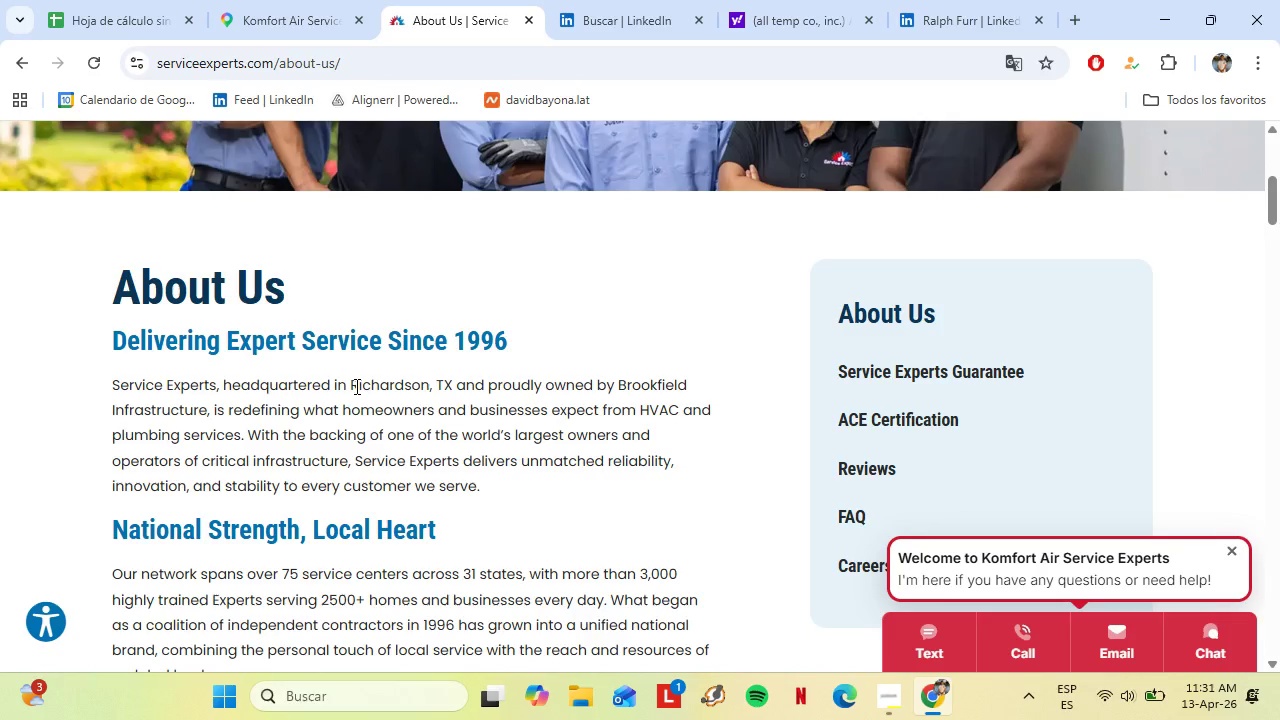 
left_click([355, 386])
 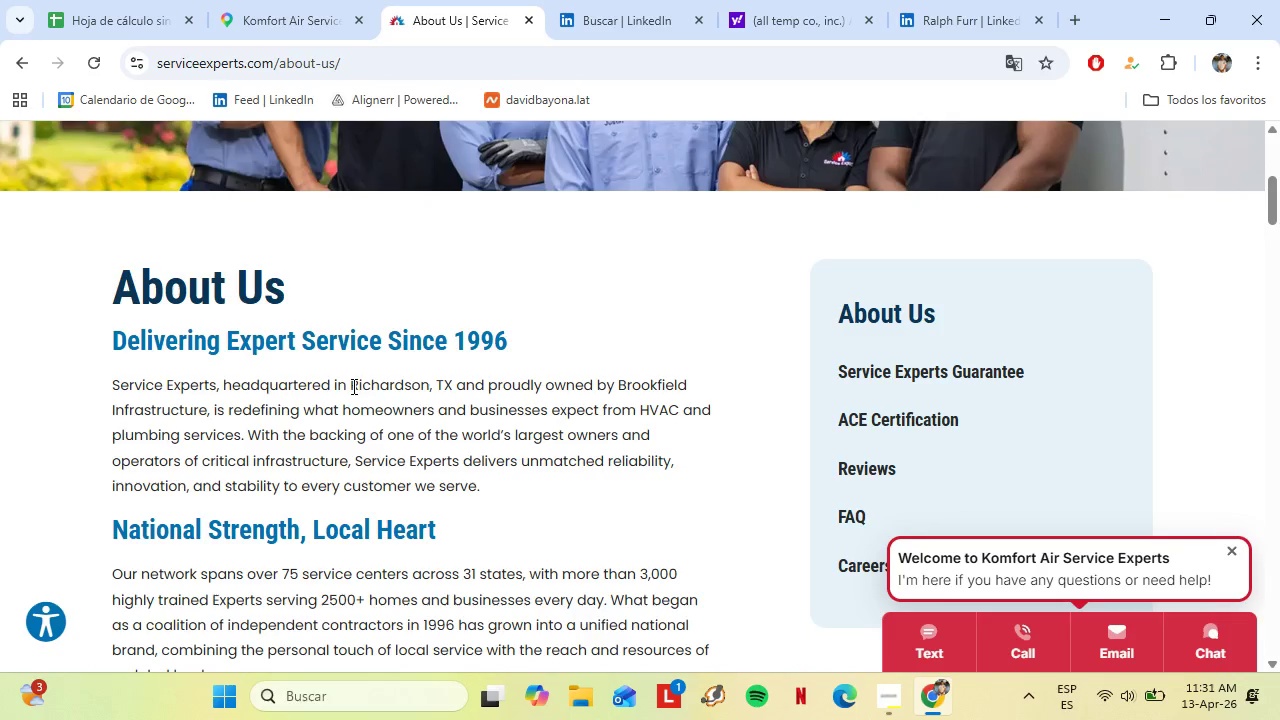 
left_click_drag(start_coordinate=[349, 386], to_coordinate=[428, 385])
 